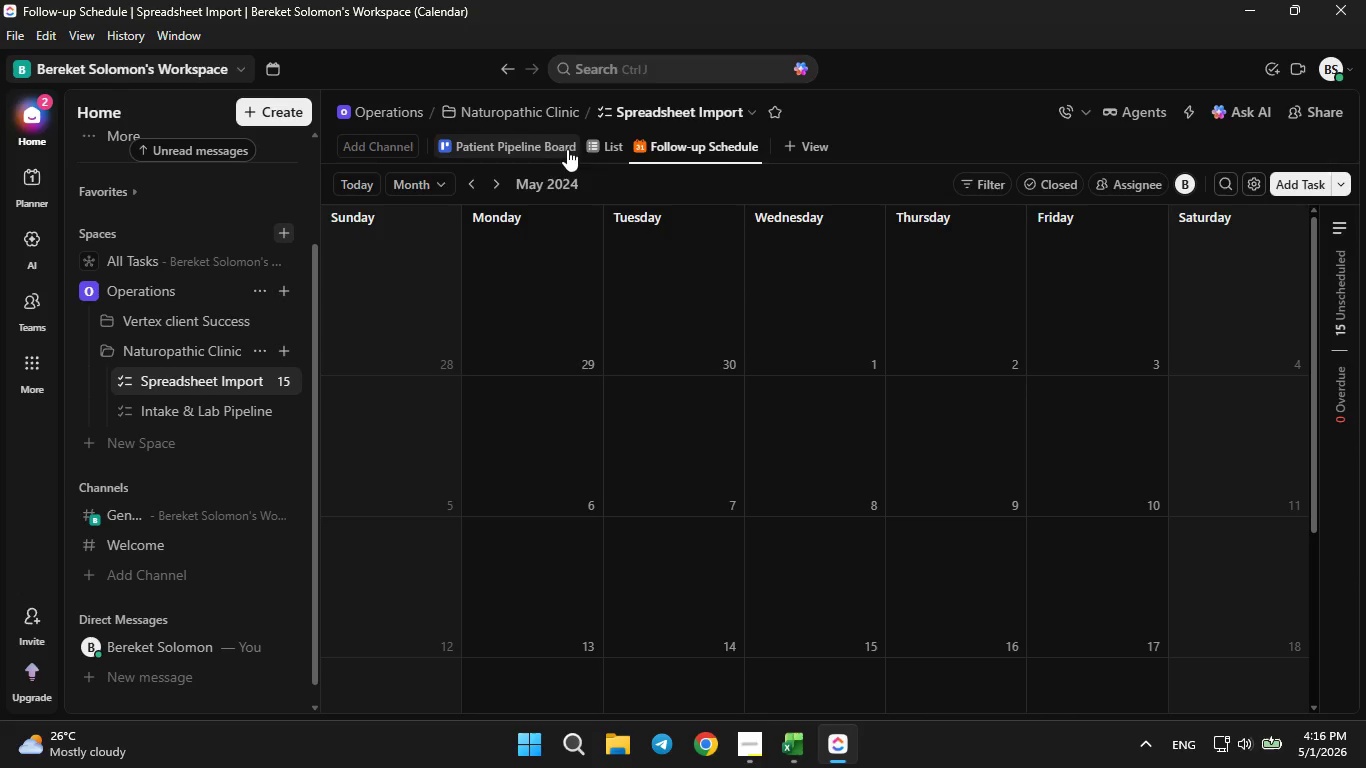 
left_click([673, 143])
 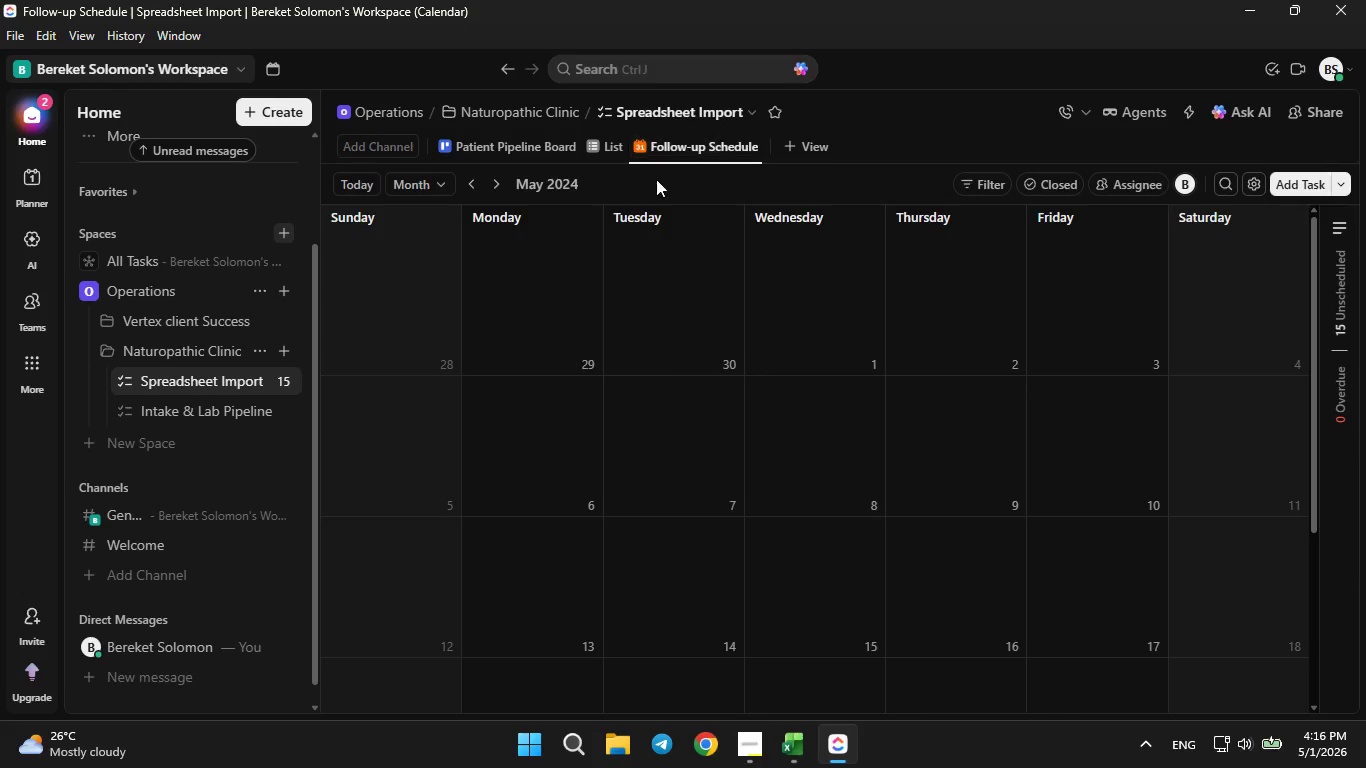 
scroll: coordinate [641, 383], scroll_direction: down, amount: 11.0
 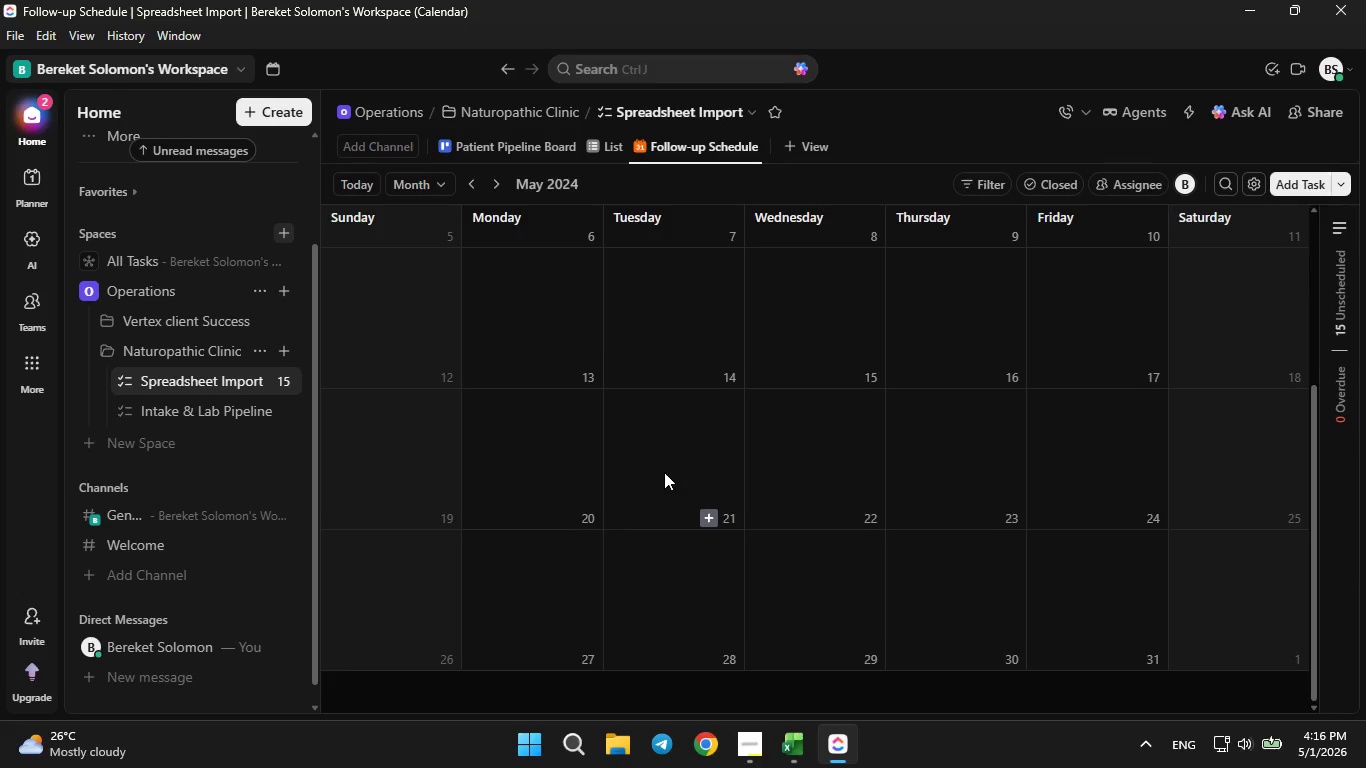 
scroll: coordinate [664, 470], scroll_direction: up, amount: 4.0
 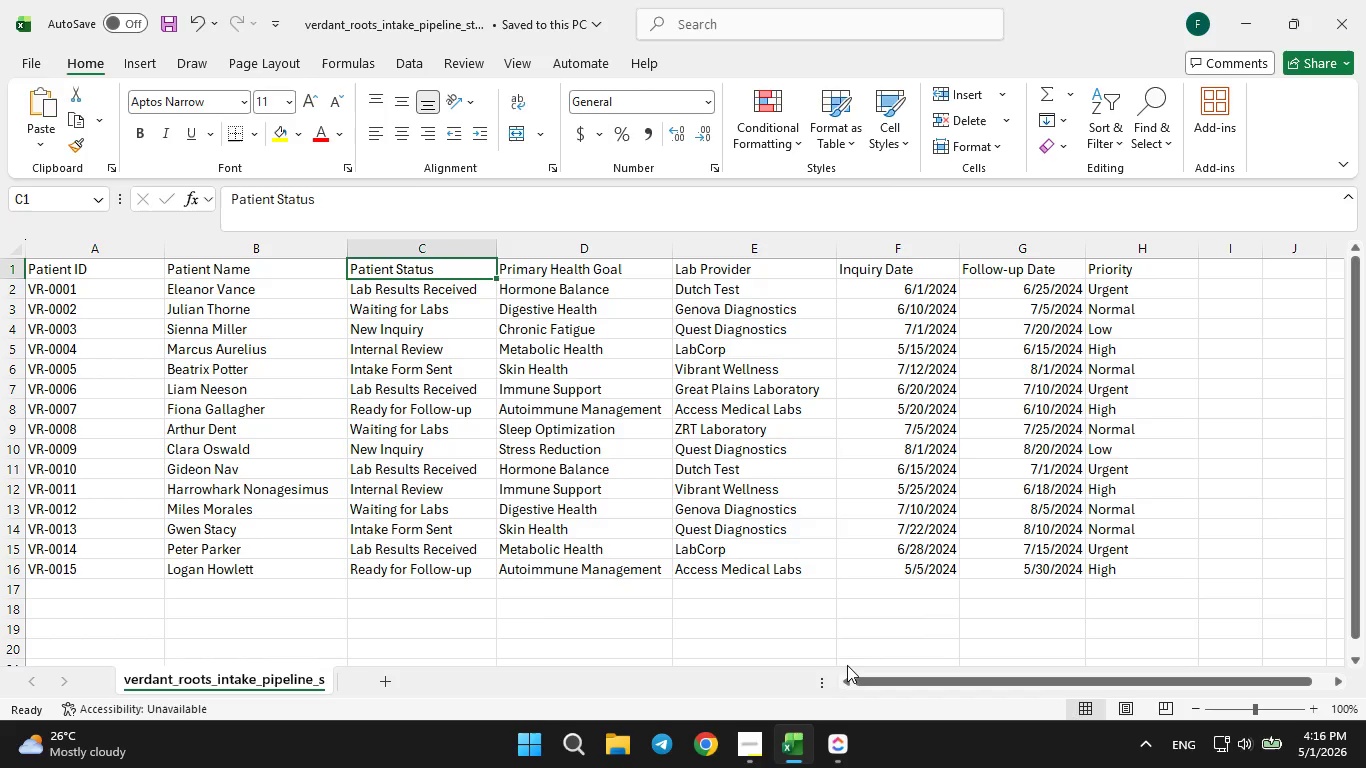 
mouse_move([932, 314])
 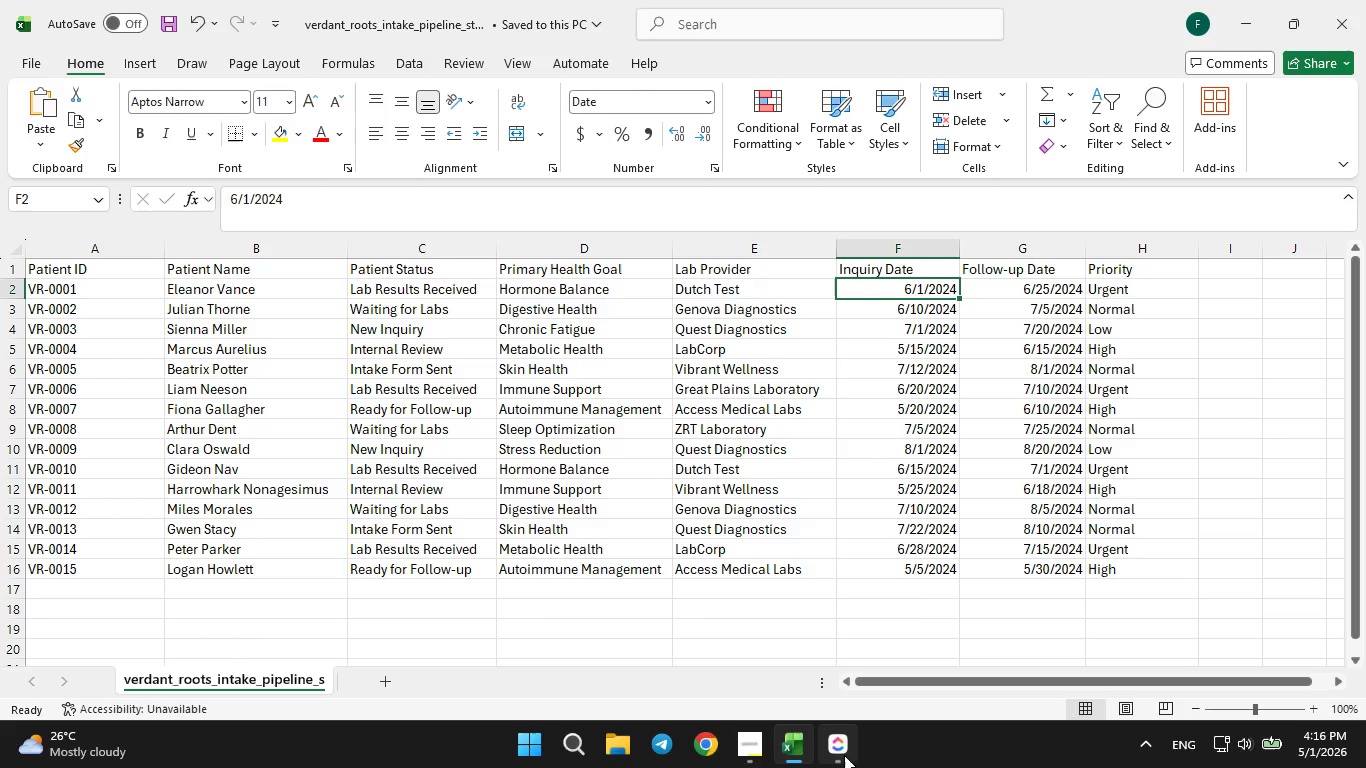 
wait(6.22)
 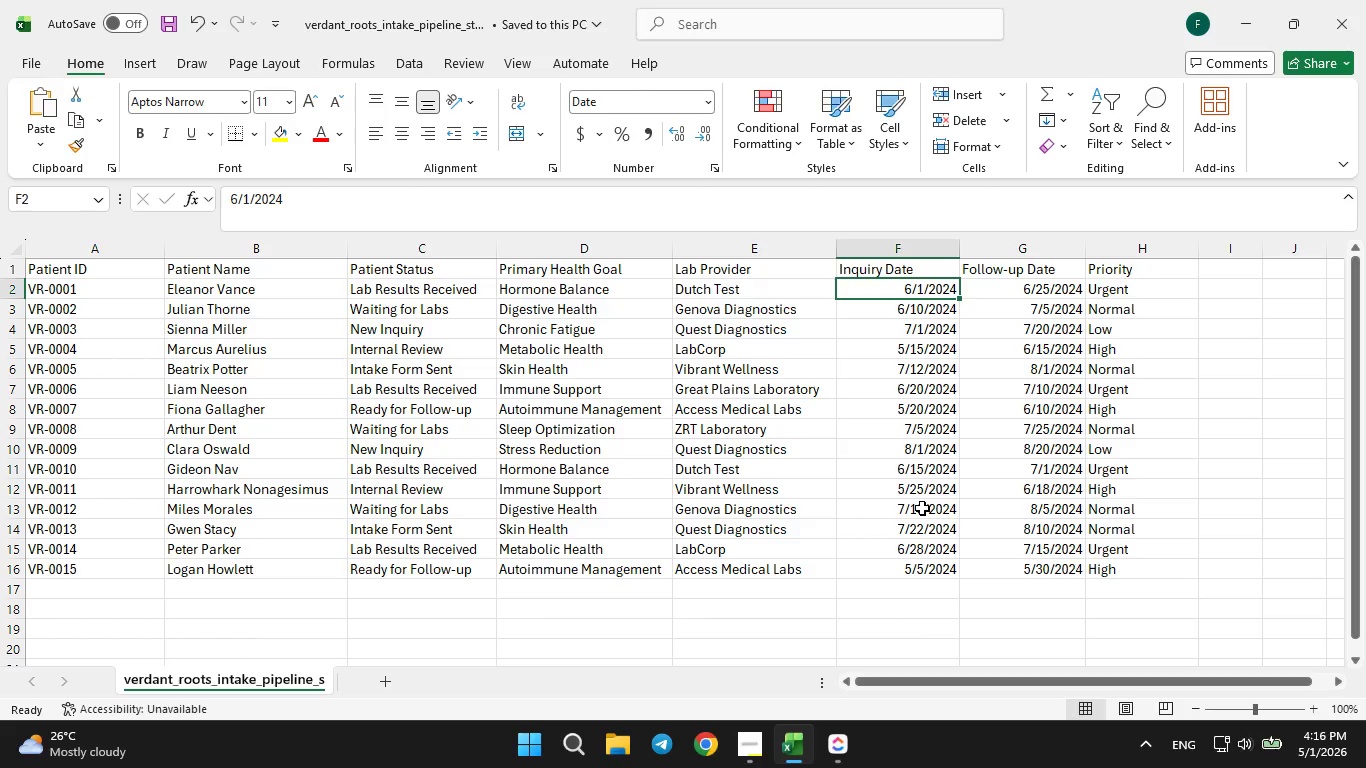 
left_click([798, 751])
 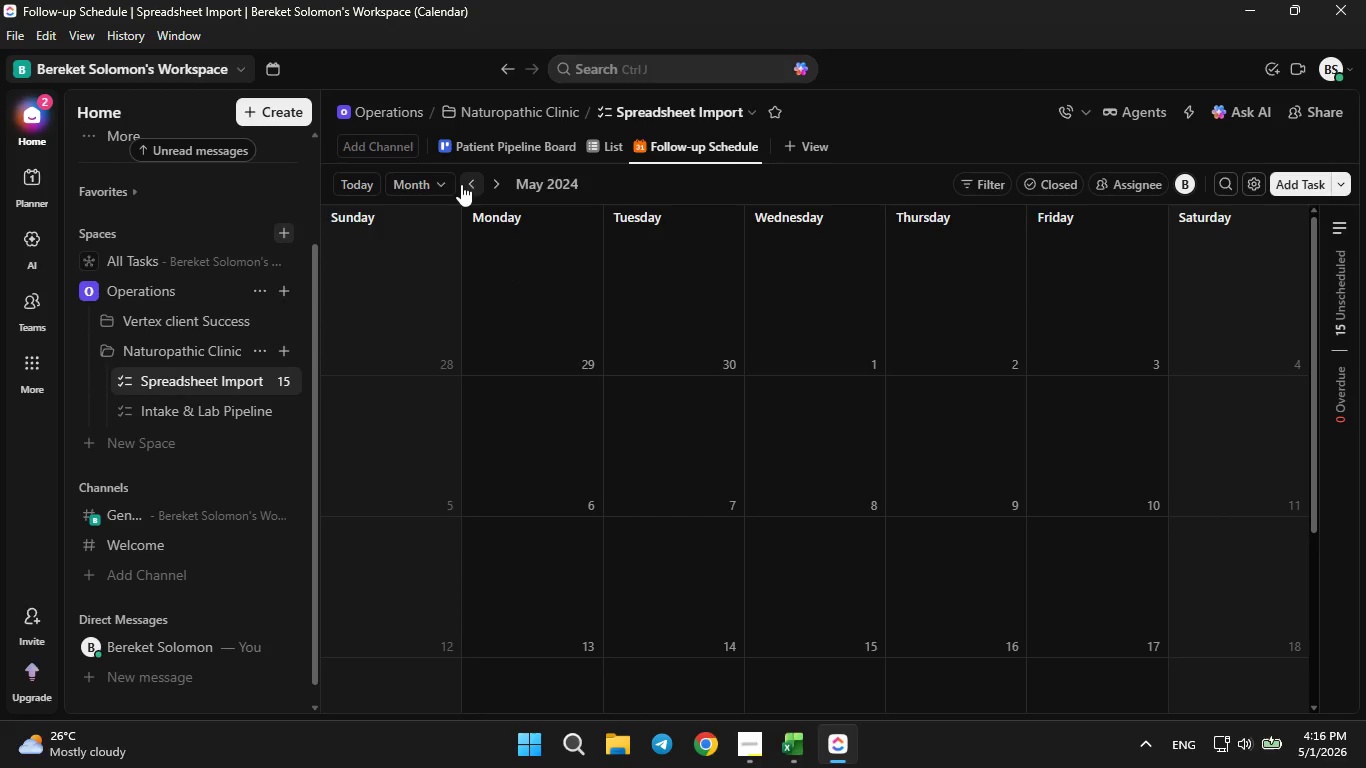 
double_click([459, 184])
 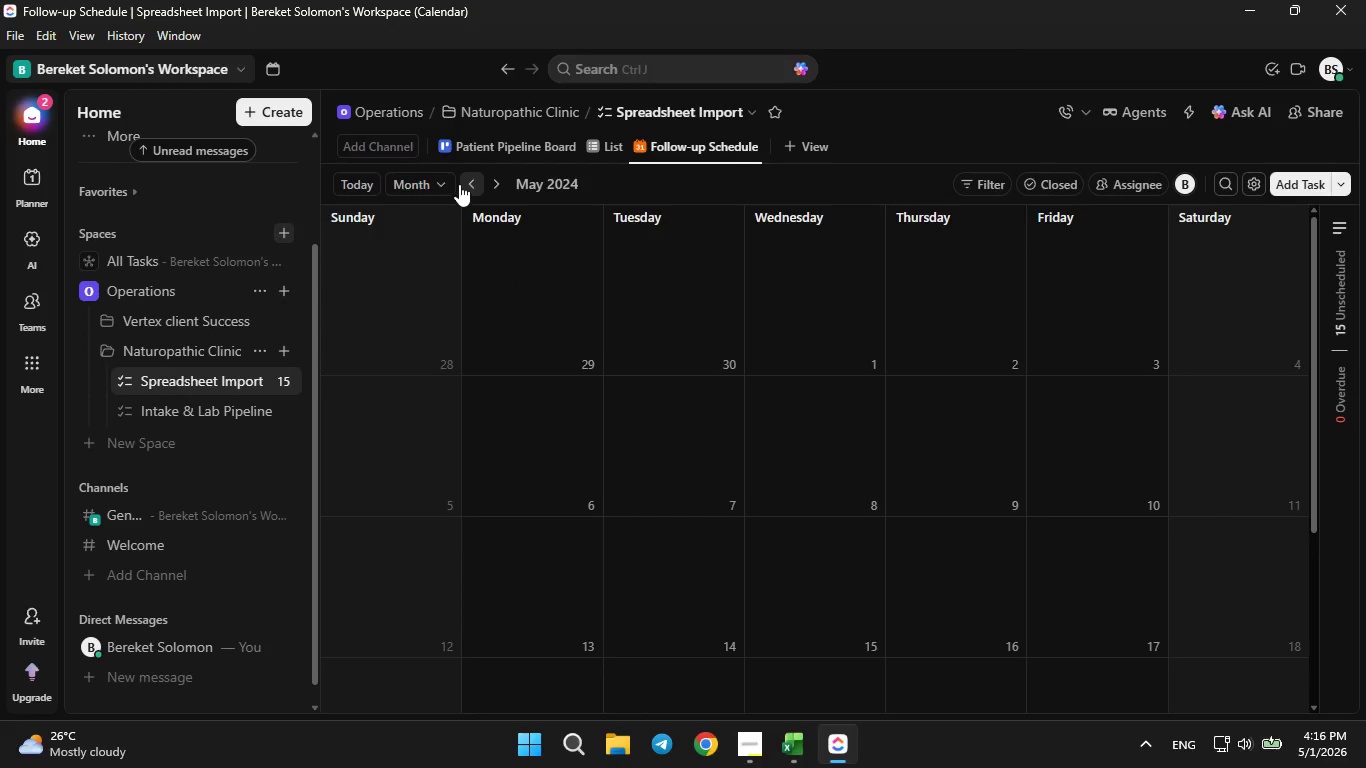 
triple_click([459, 184])
 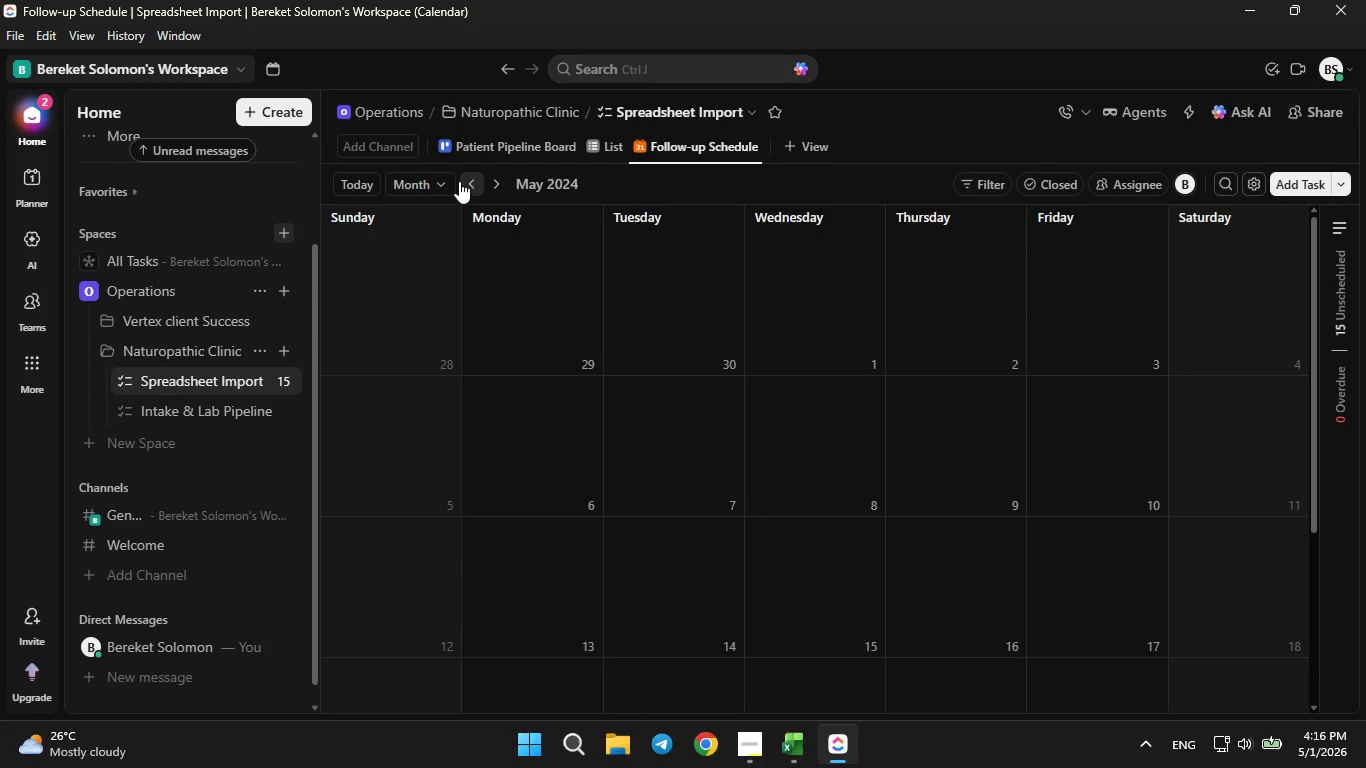 
triple_click([459, 181])
 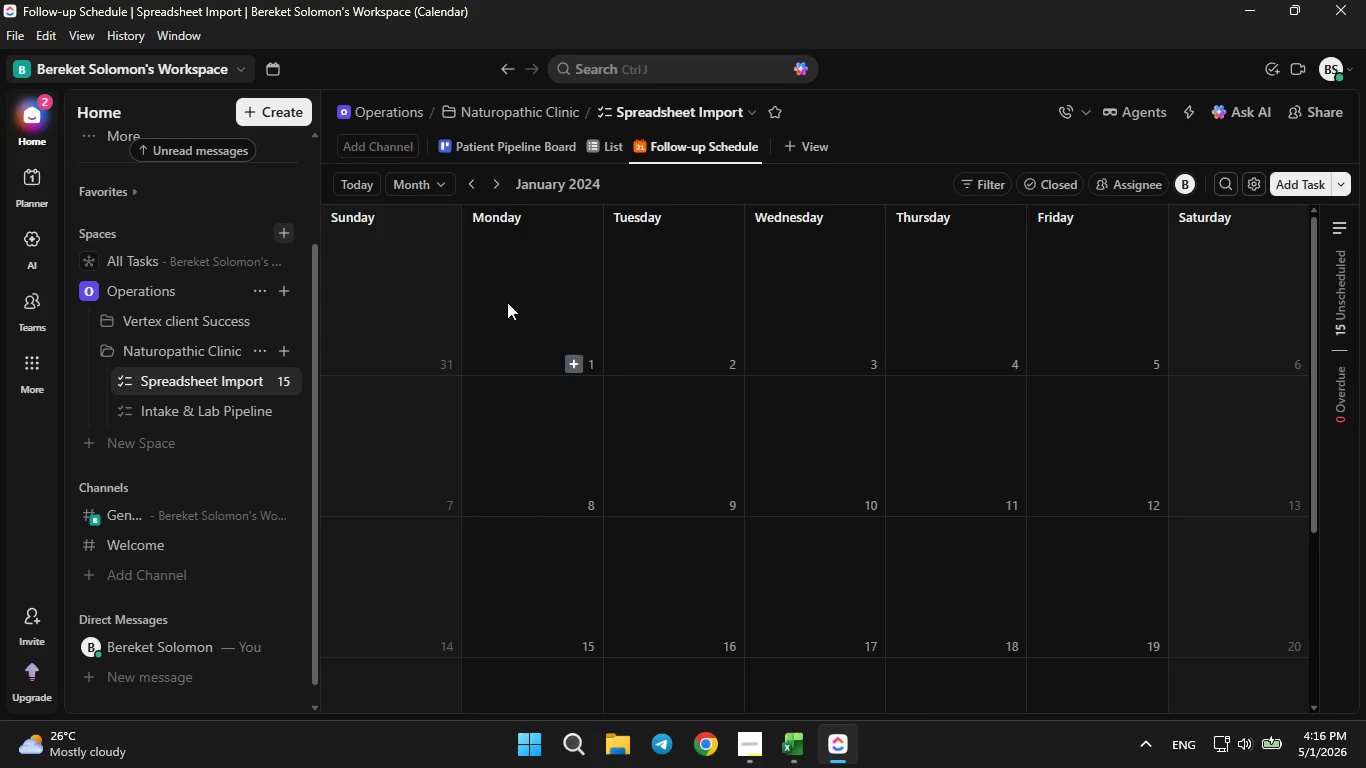 
left_click([551, 325])
 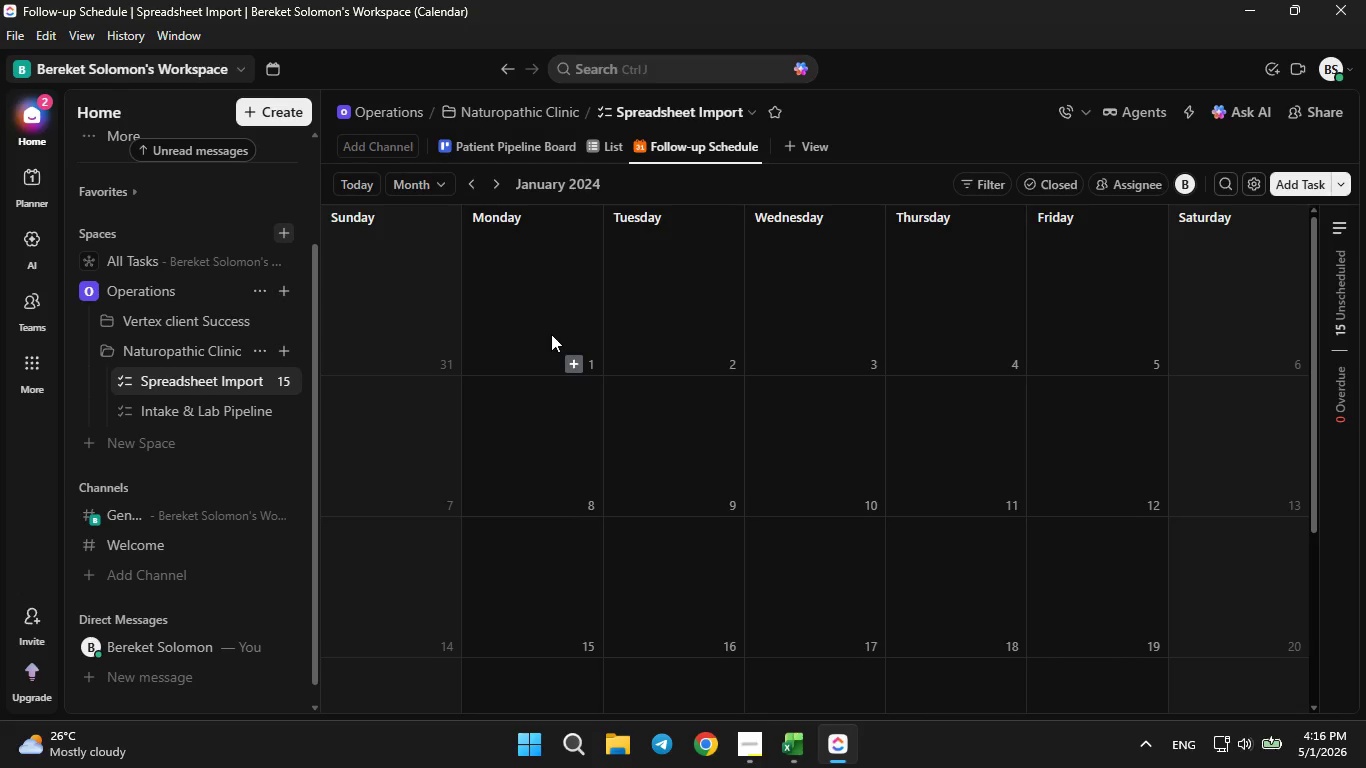 
scroll: coordinate [551, 335], scroll_direction: down, amount: 8.0
 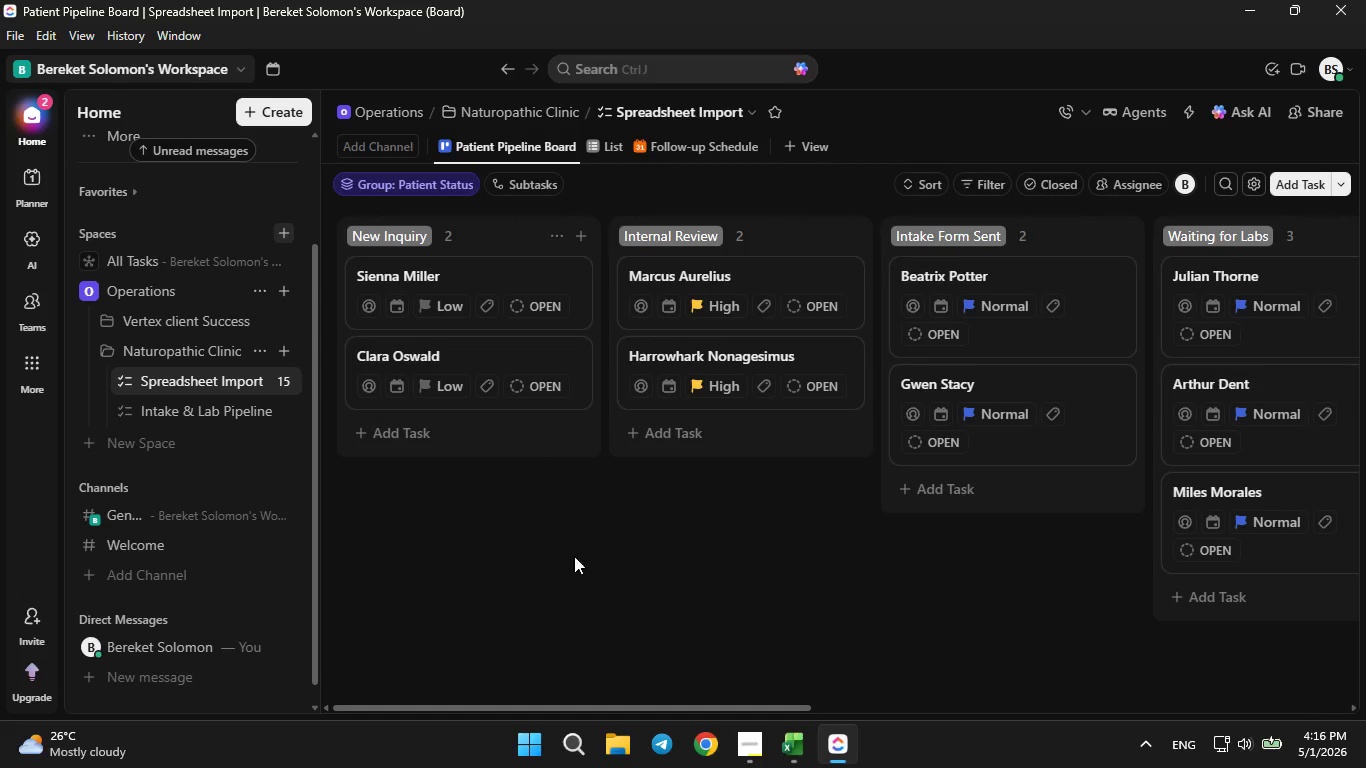 
left_click([441, 266])
 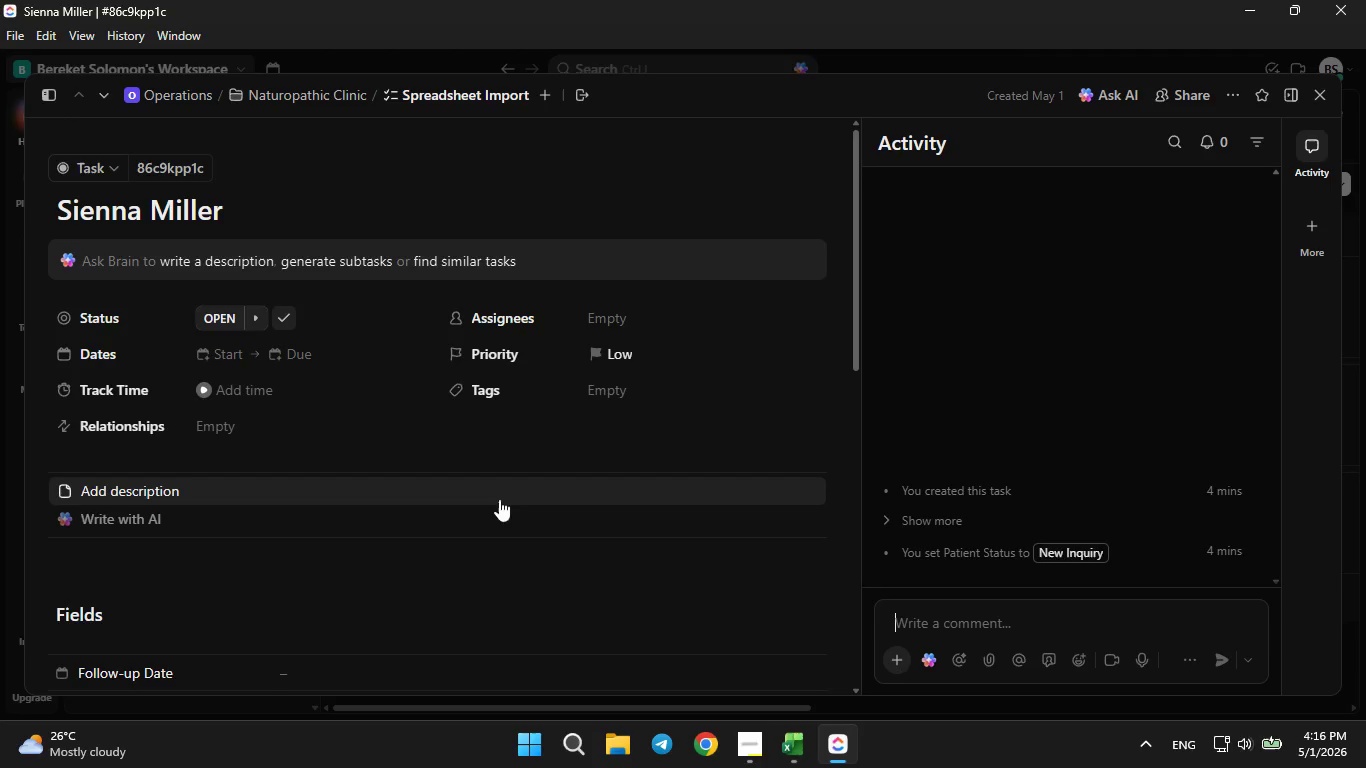 
scroll: coordinate [266, 479], scroll_direction: down, amount: 4.0
 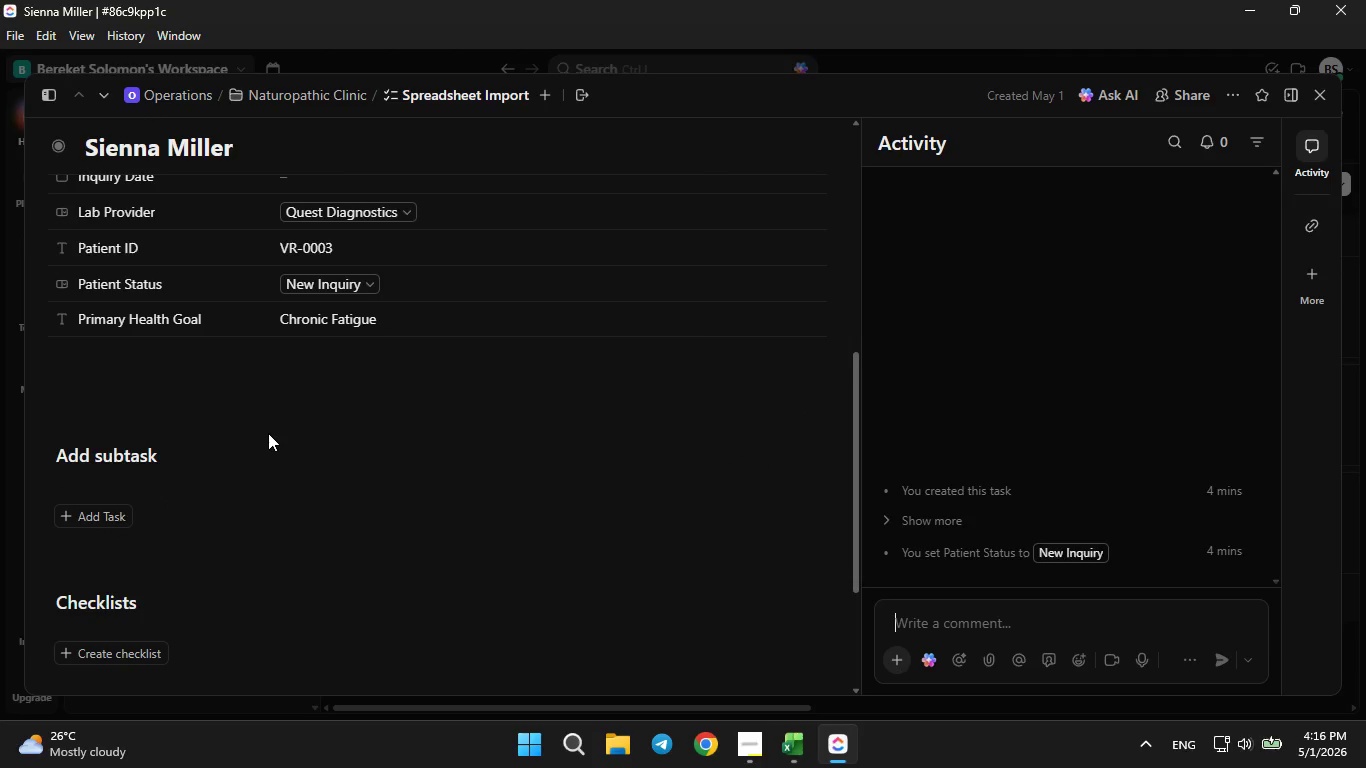 
scroll: coordinate [268, 434], scroll_direction: none, amount: 0.0
 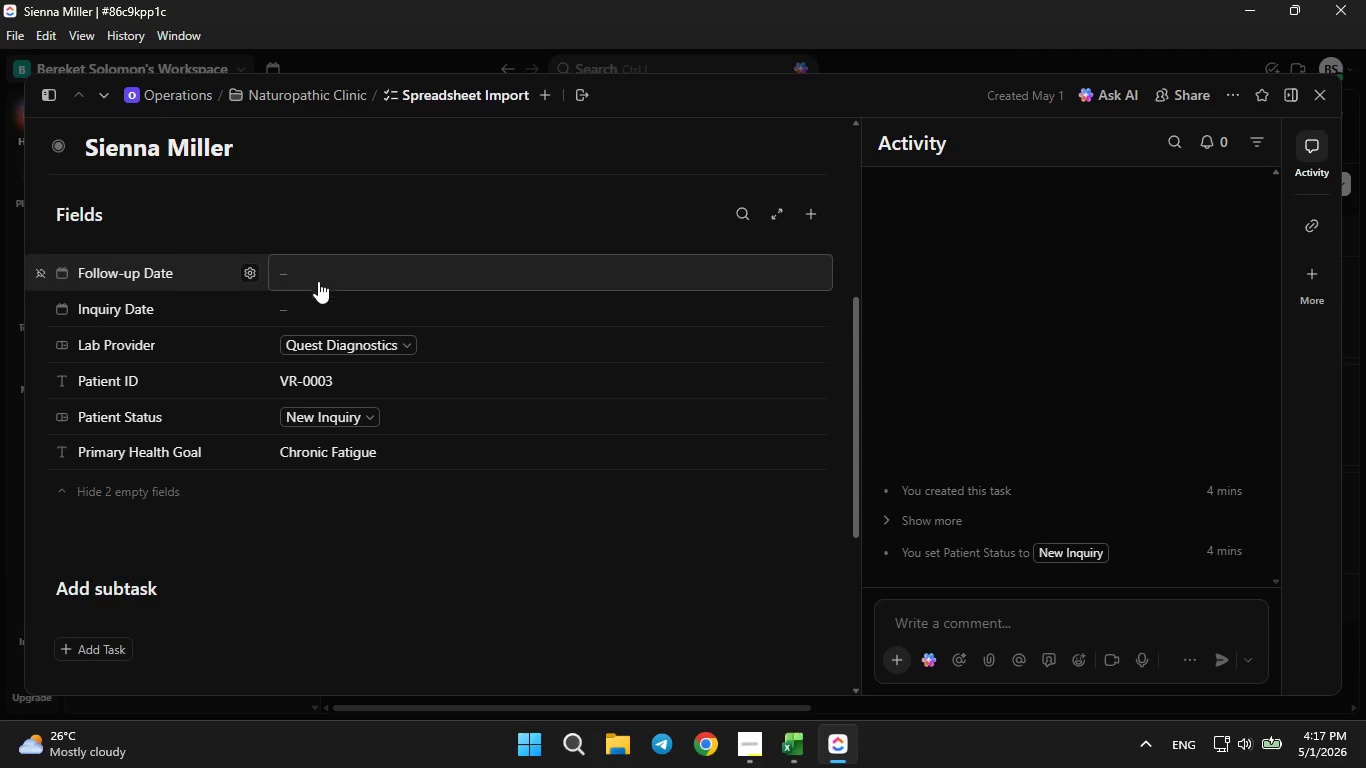 
left_click([251, 278])
 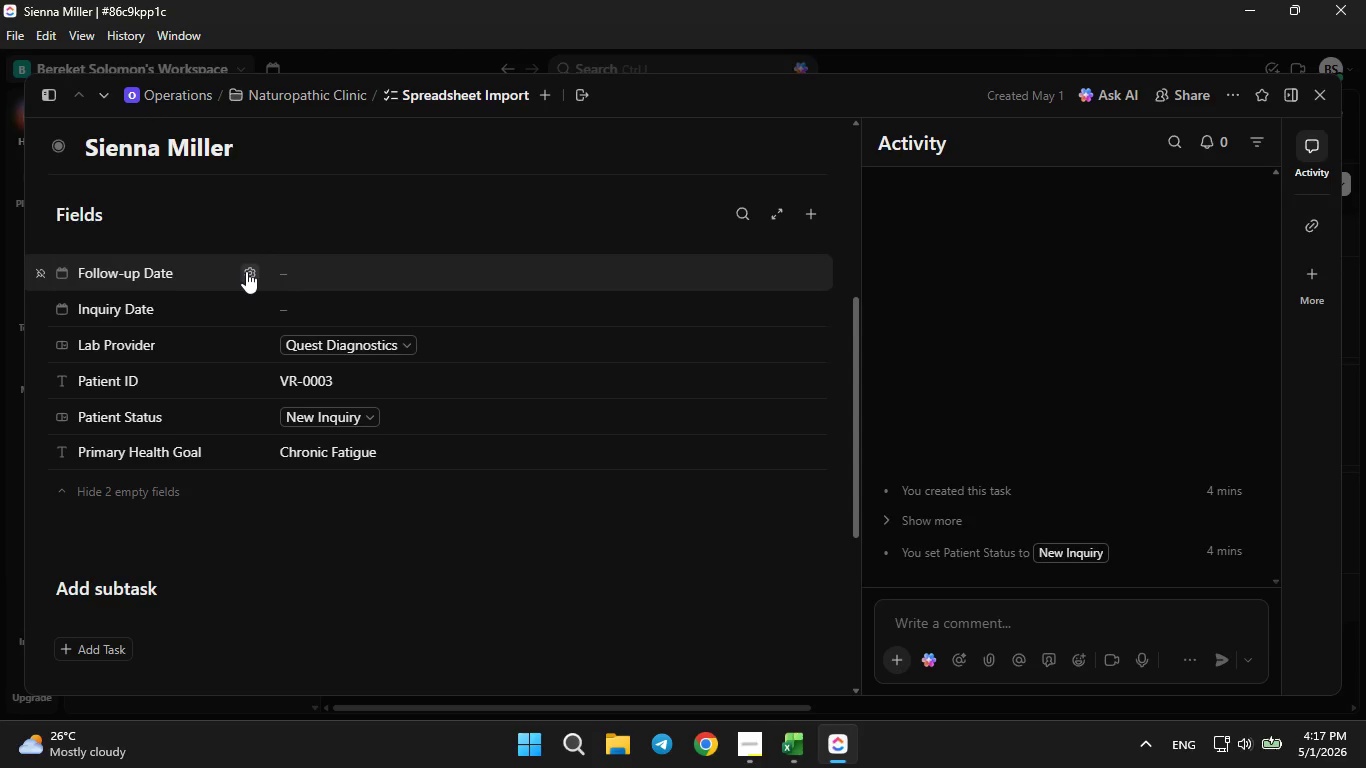 
left_click_drag(start_coordinate=[244, 265], to_coordinate=[244, 260])
 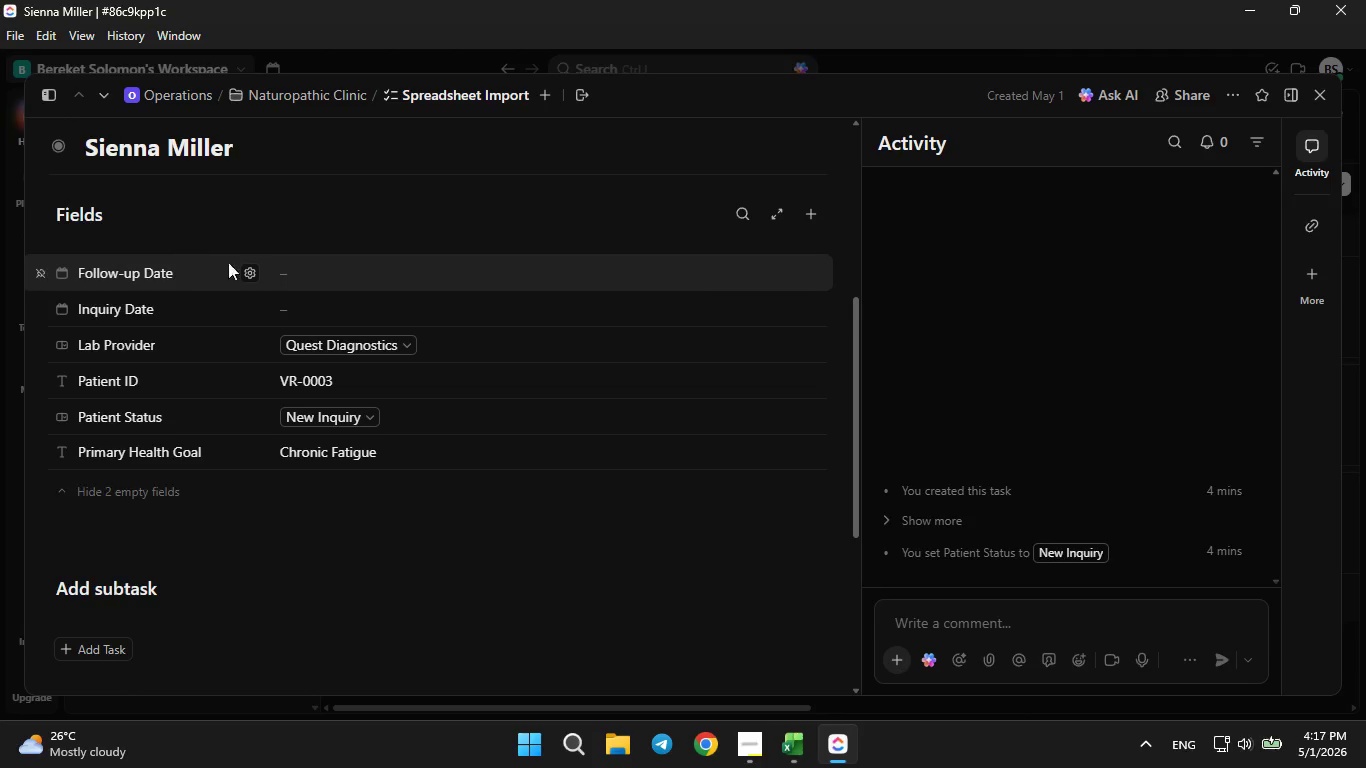 
triple_click([250, 265])
 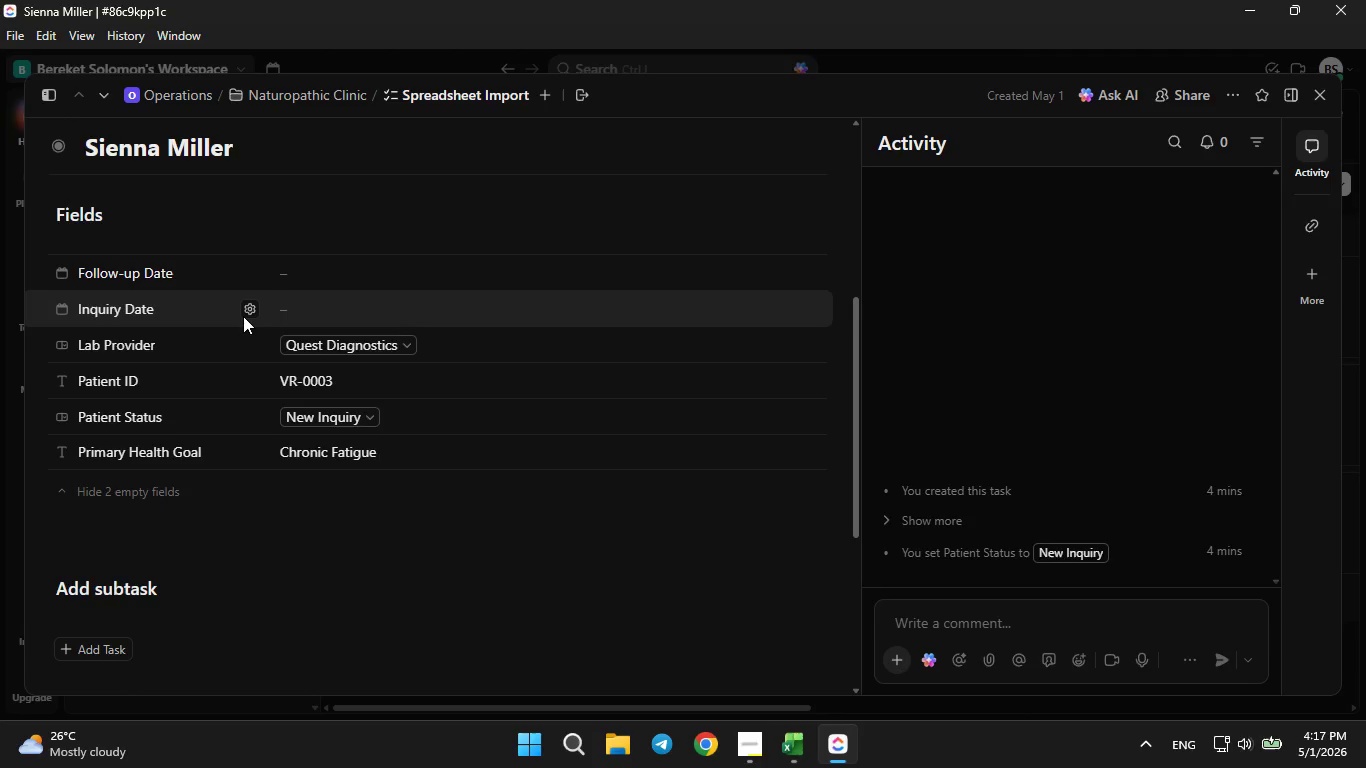 
left_click([243, 307])
 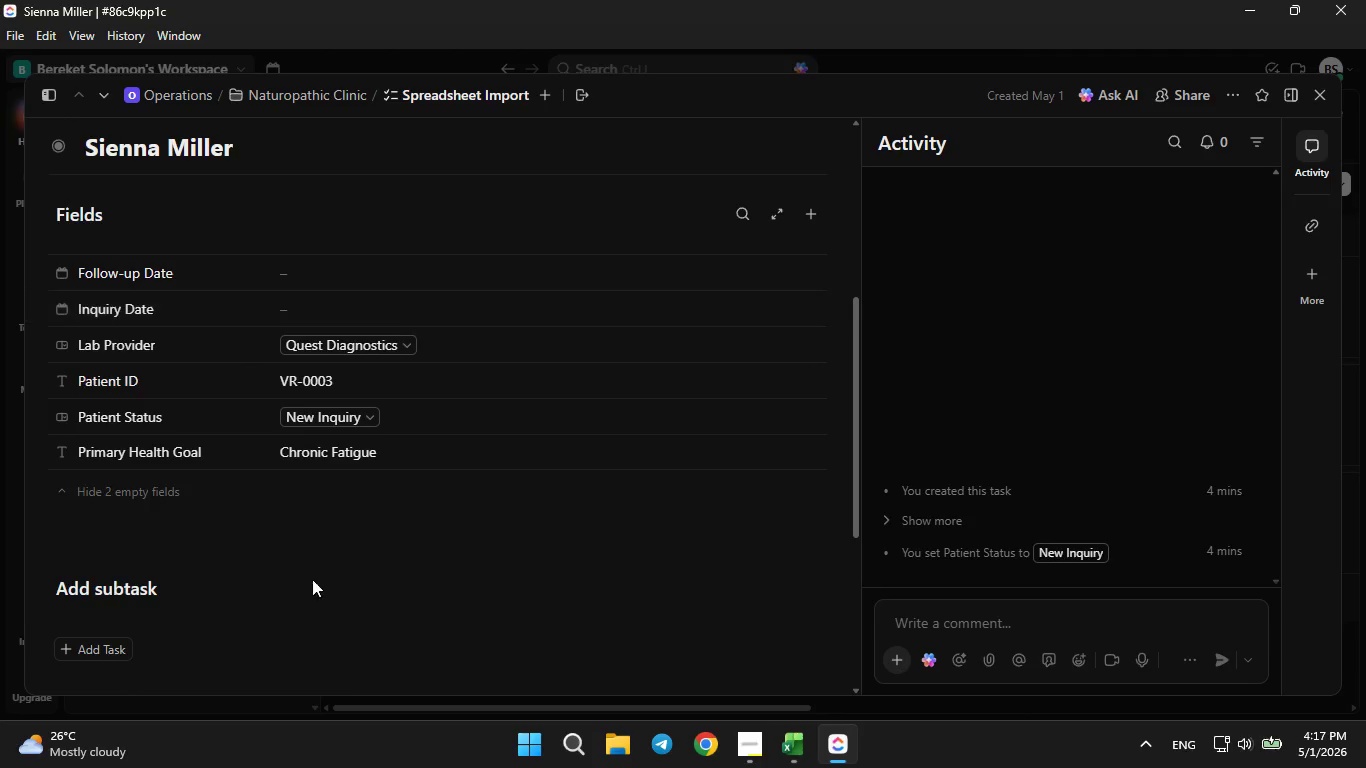 
left_click([345, 684])
 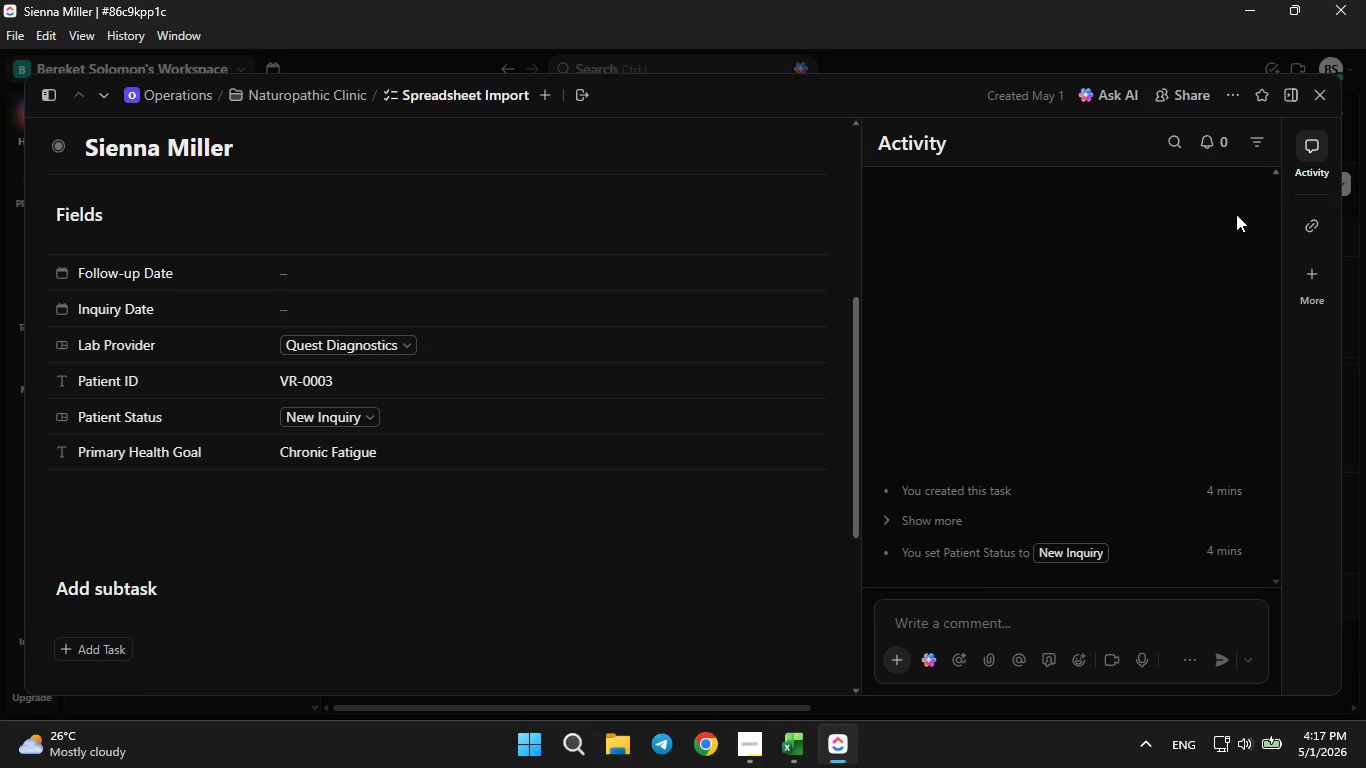 
left_click([1306, 92])
 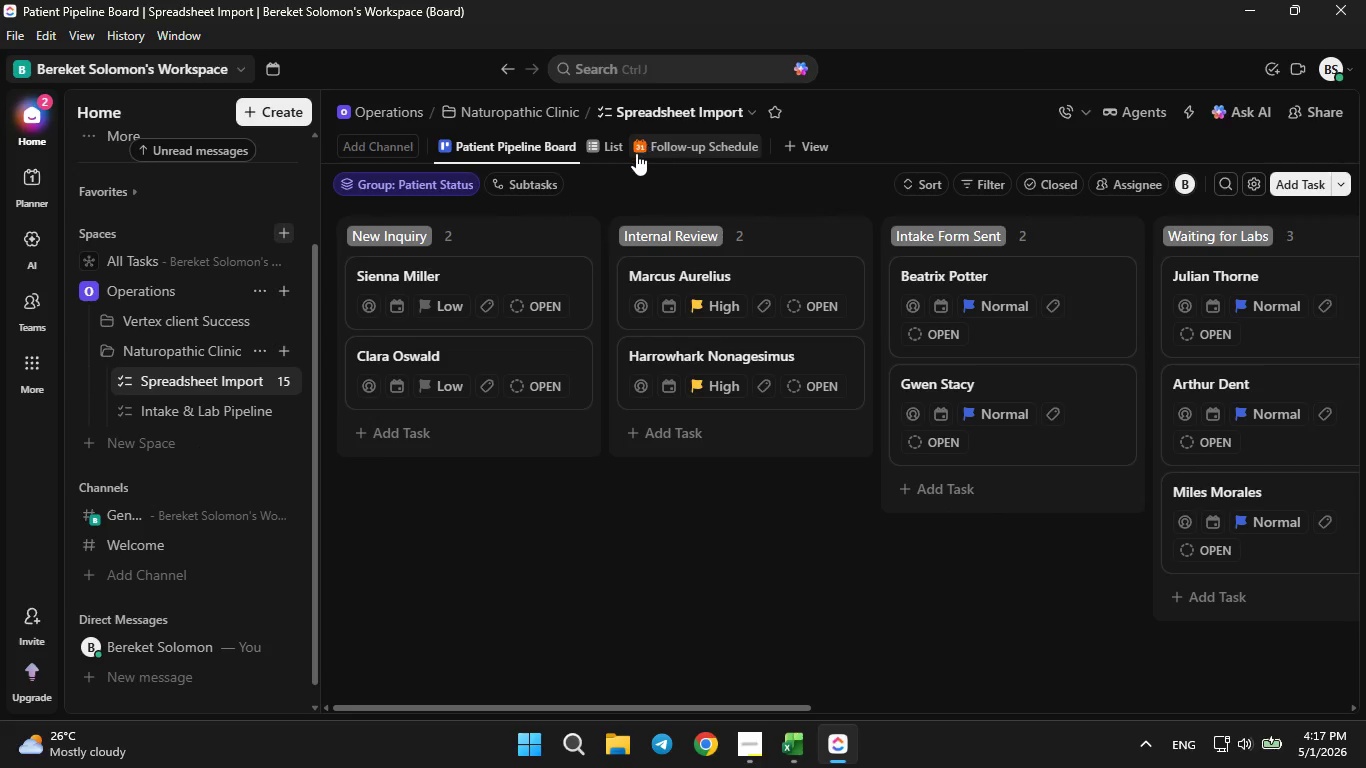 
left_click([600, 148])
 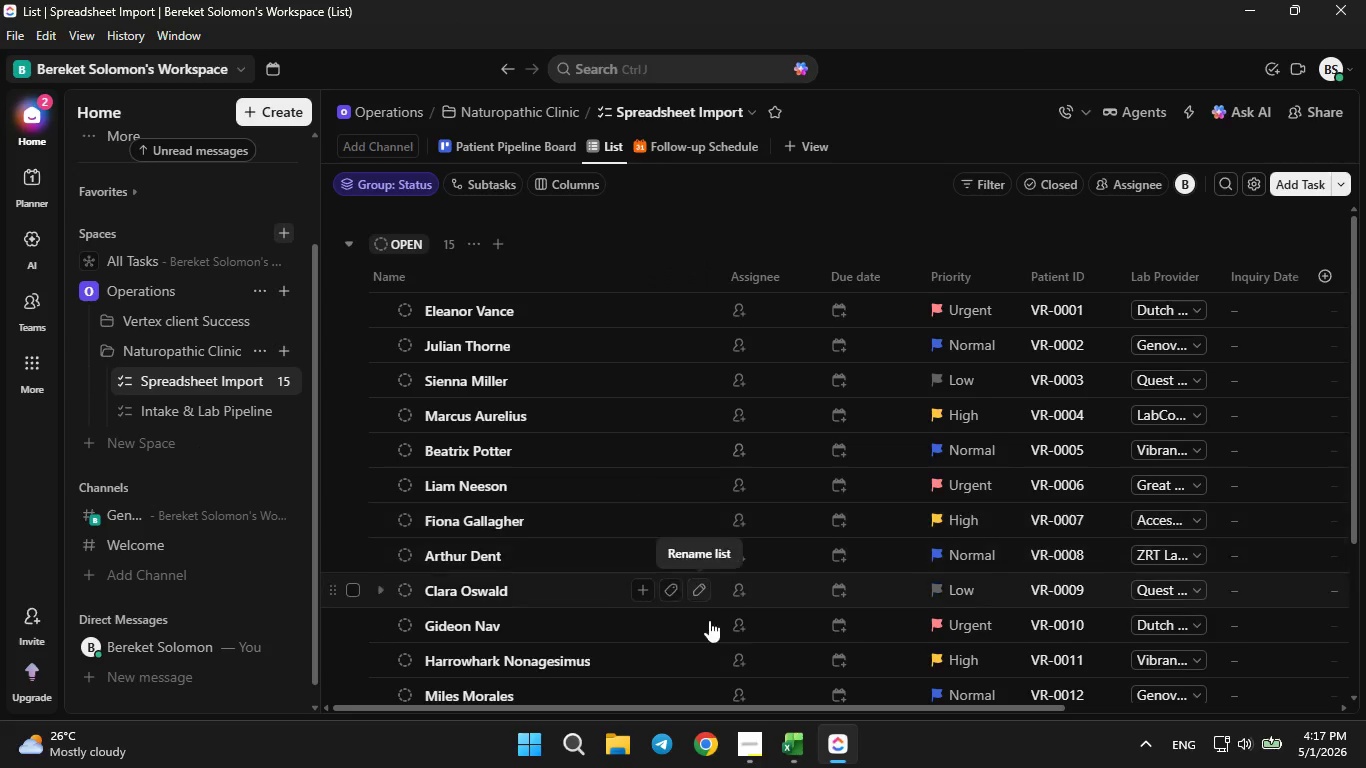 
wait(5.33)
 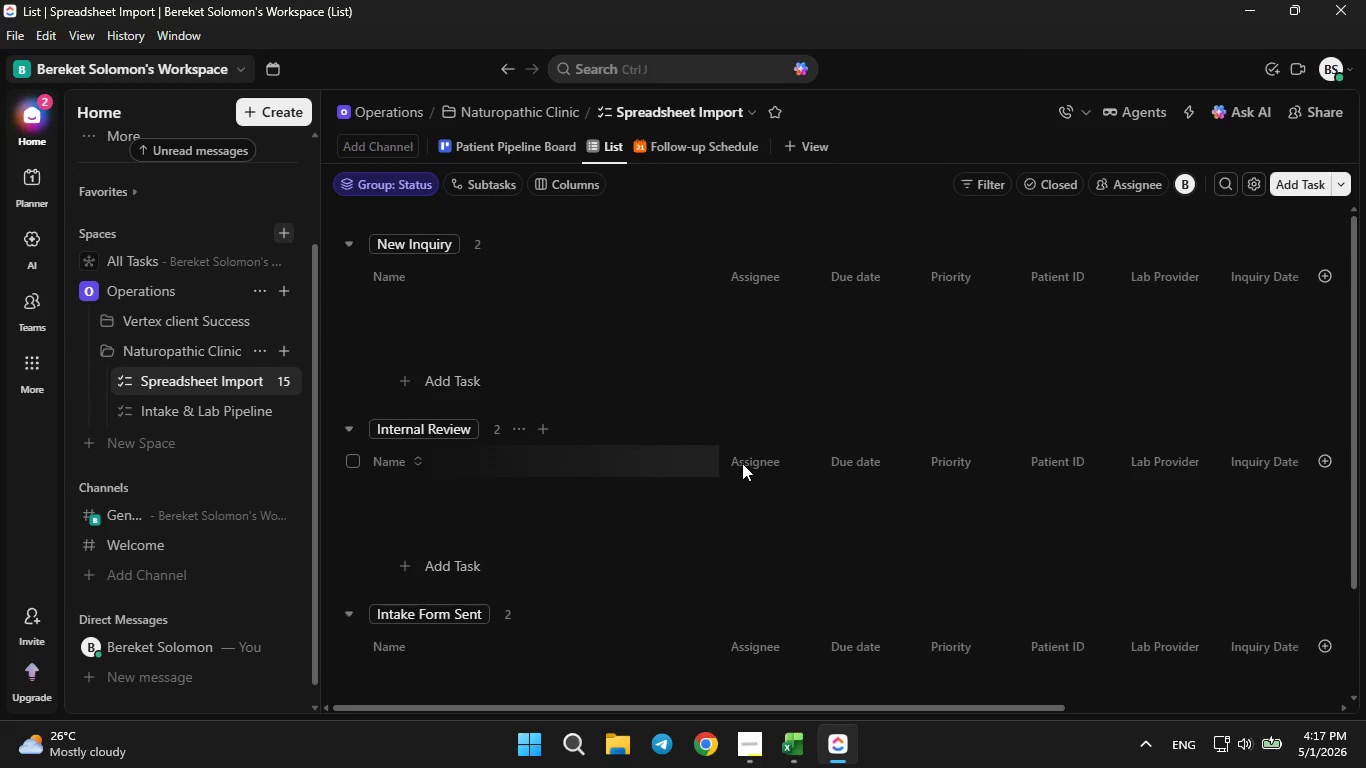 
left_click_drag(start_coordinate=[724, 704], to_coordinate=[970, 663])
 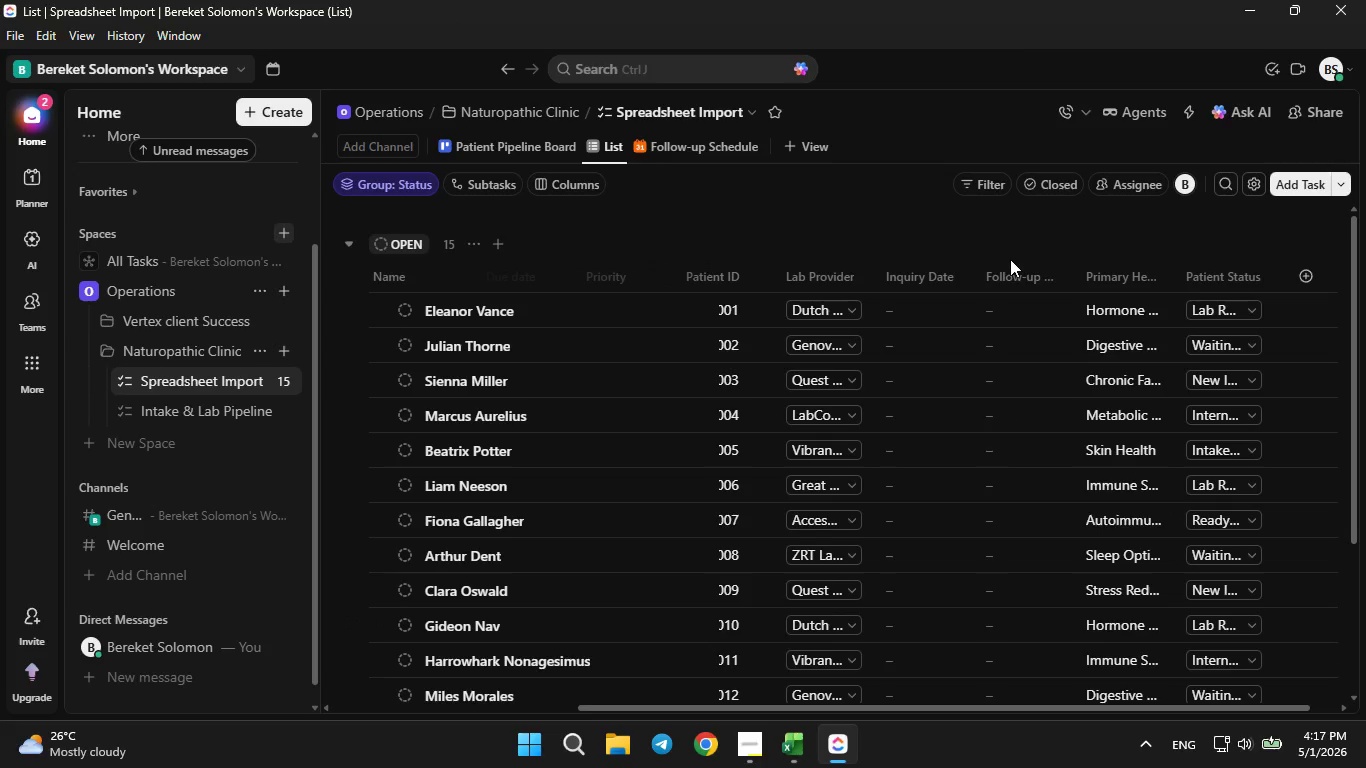 
left_click([1010, 274])
 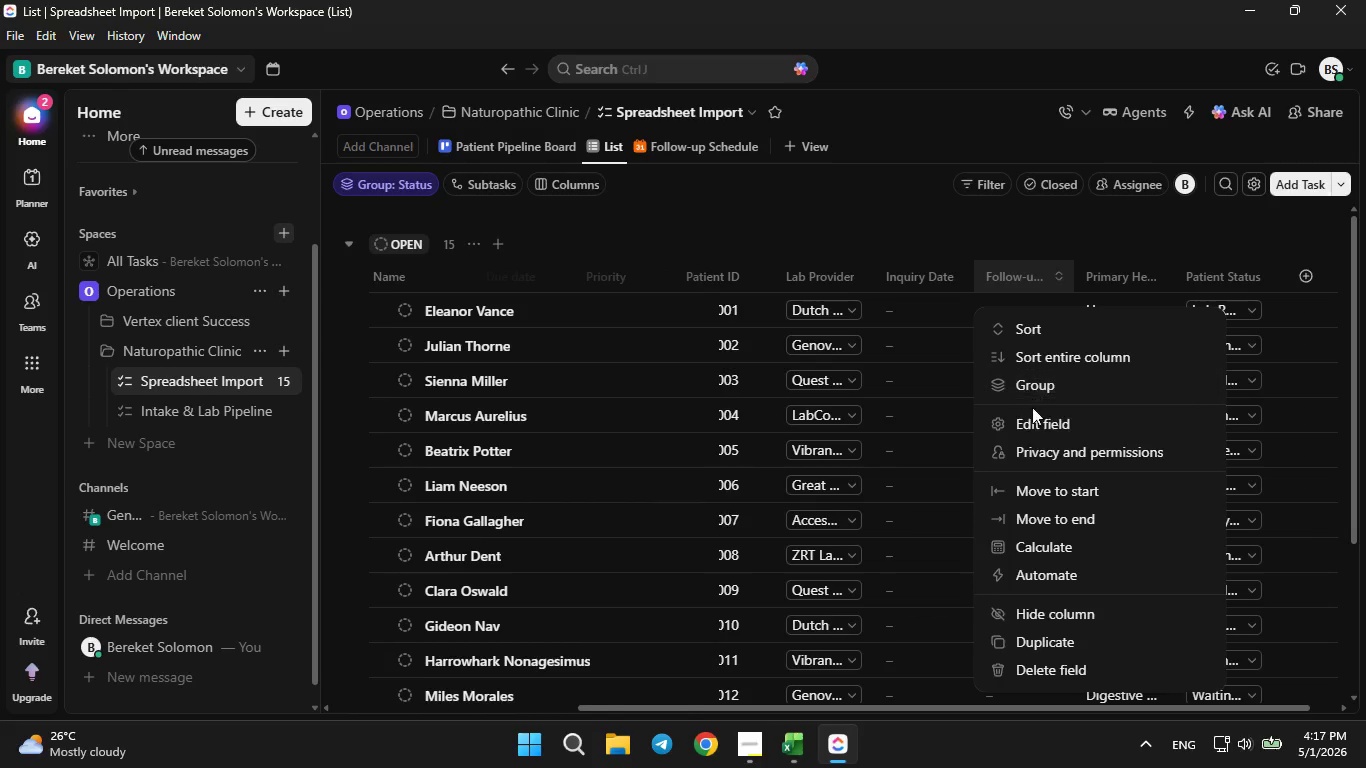 
left_click([1032, 413])
 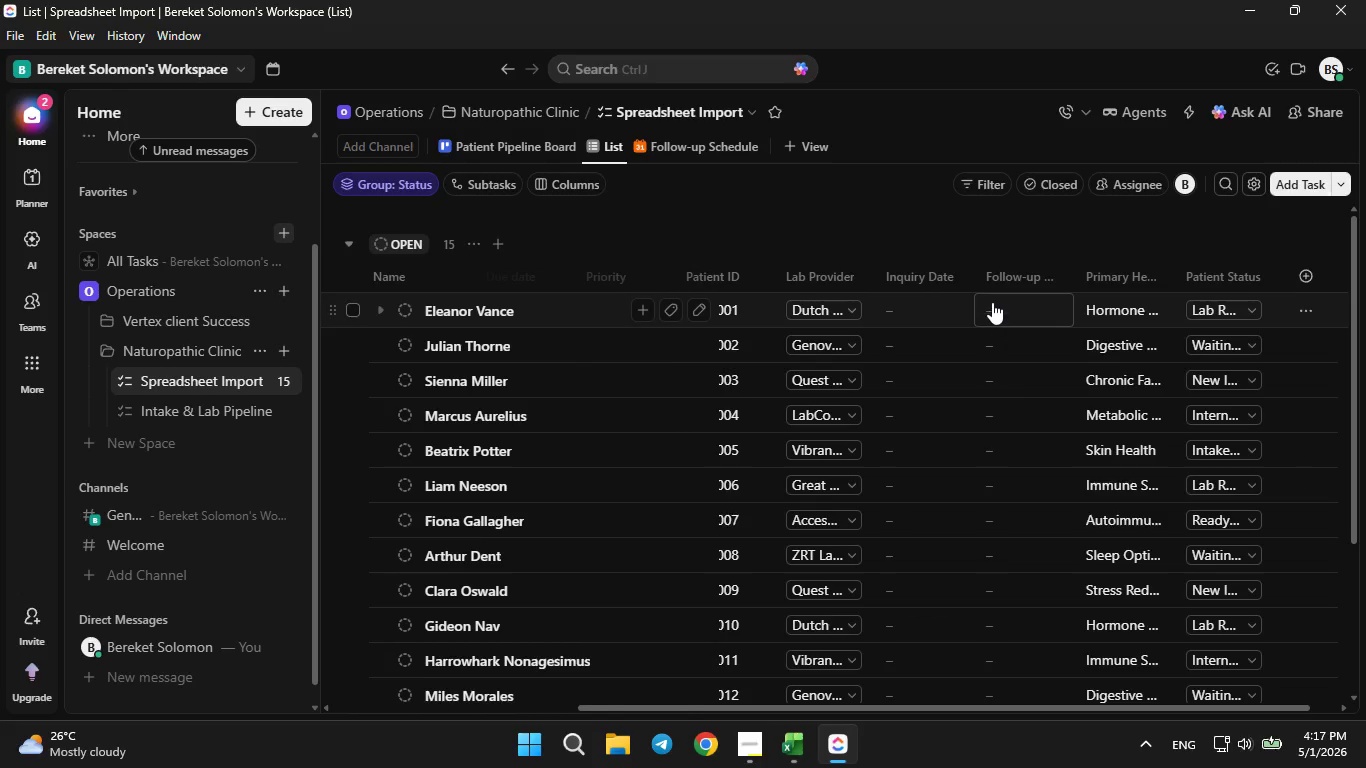 
left_click([999, 279])
 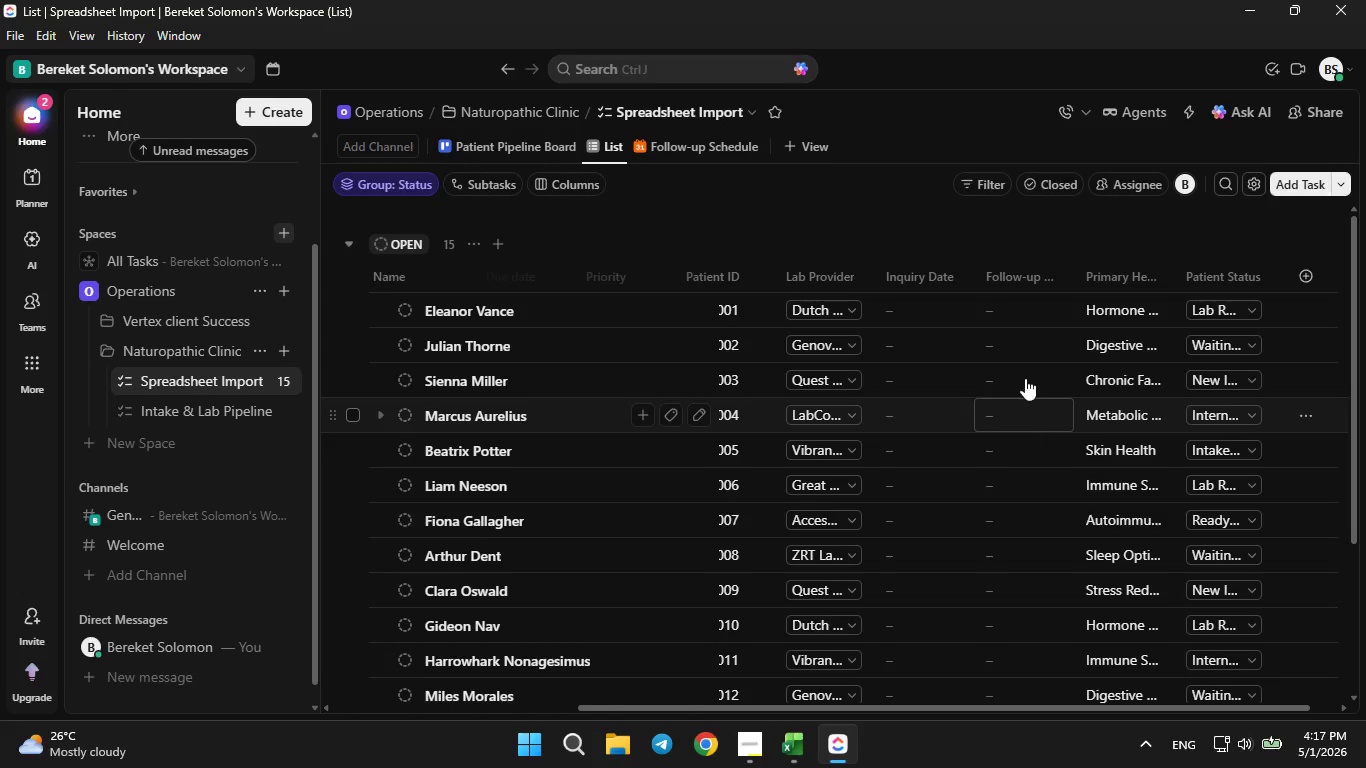 
left_click([1003, 271])
 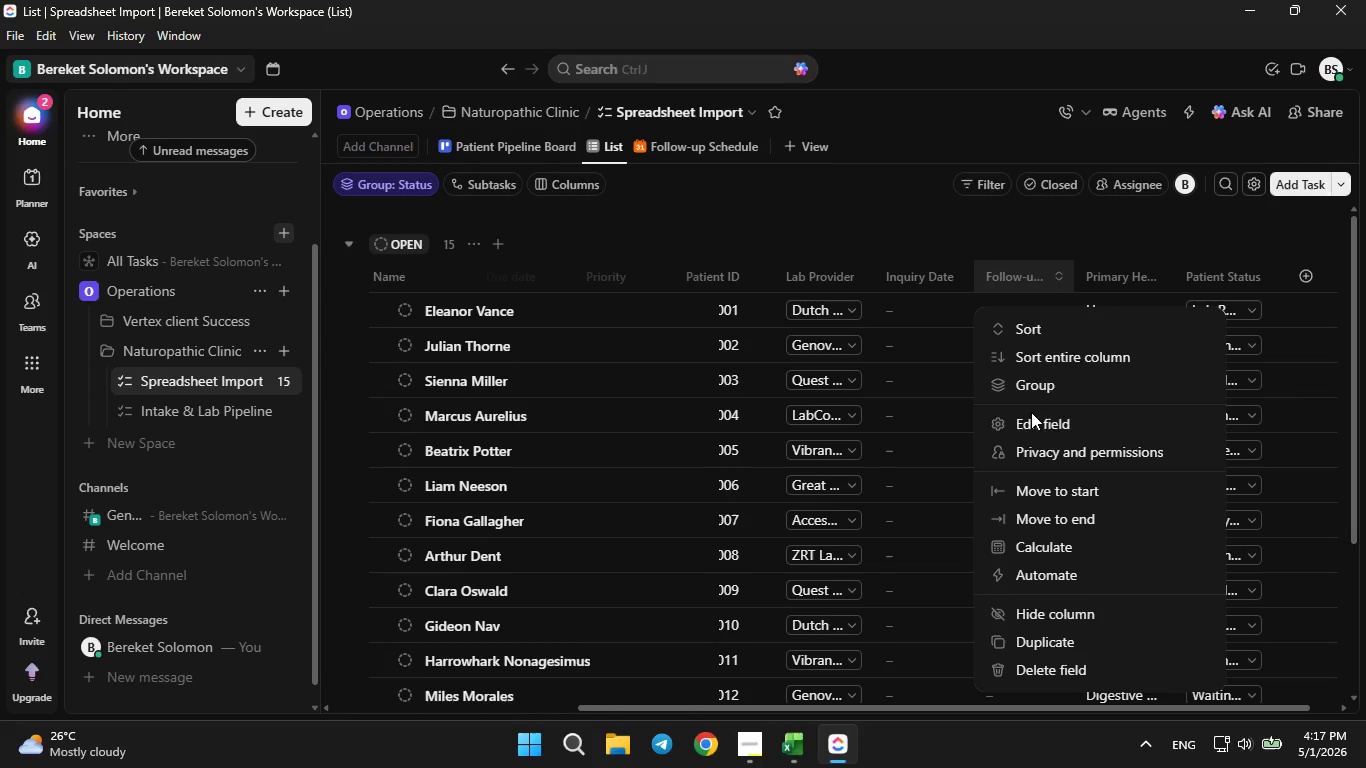 
right_click([1031, 419])
 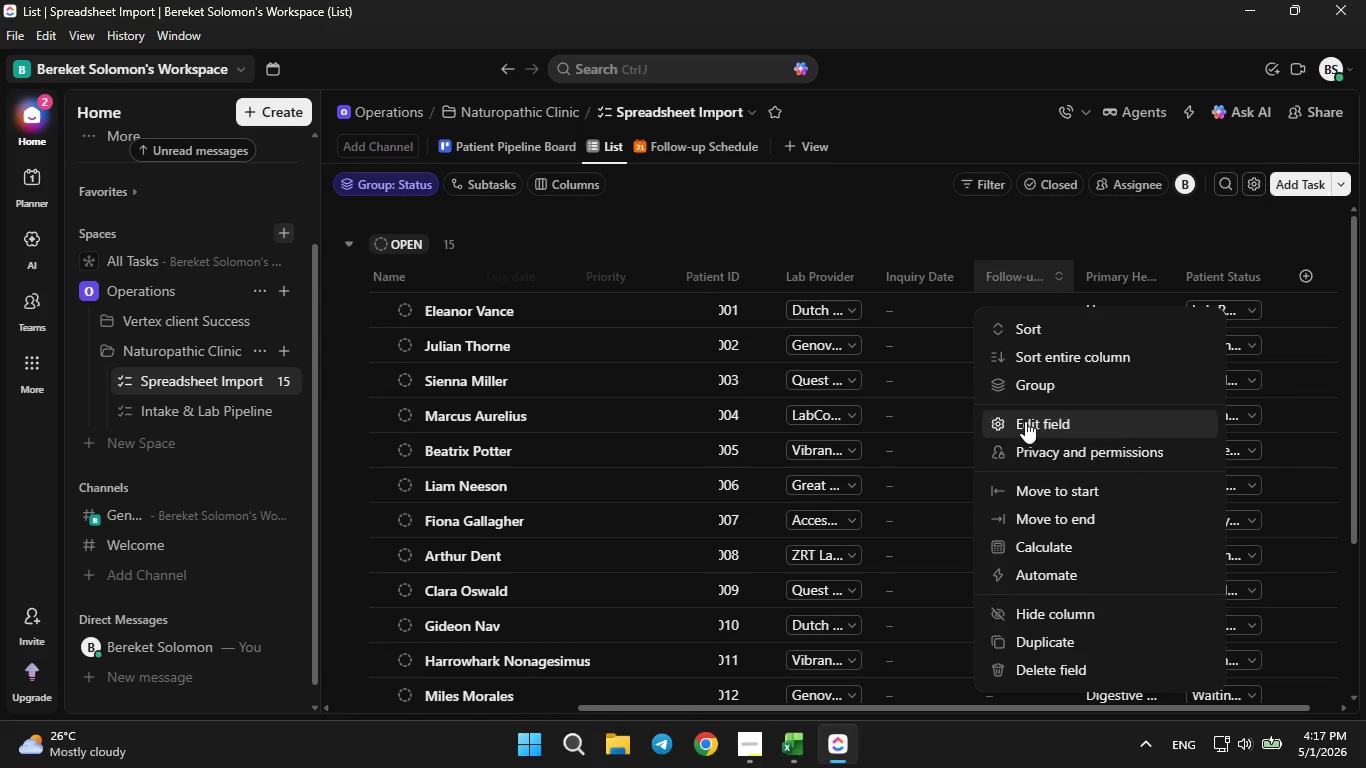 
double_click([1025, 423])
 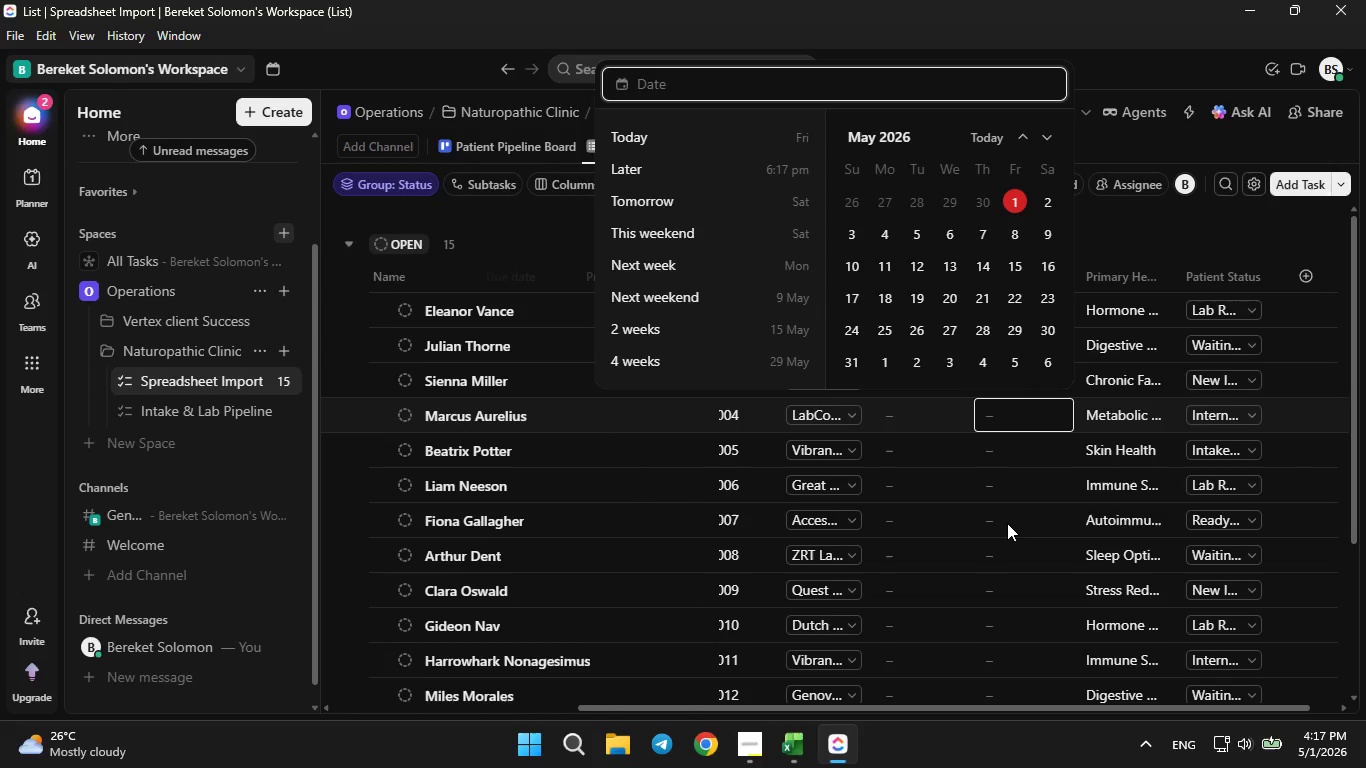 
left_click([1007, 523])
 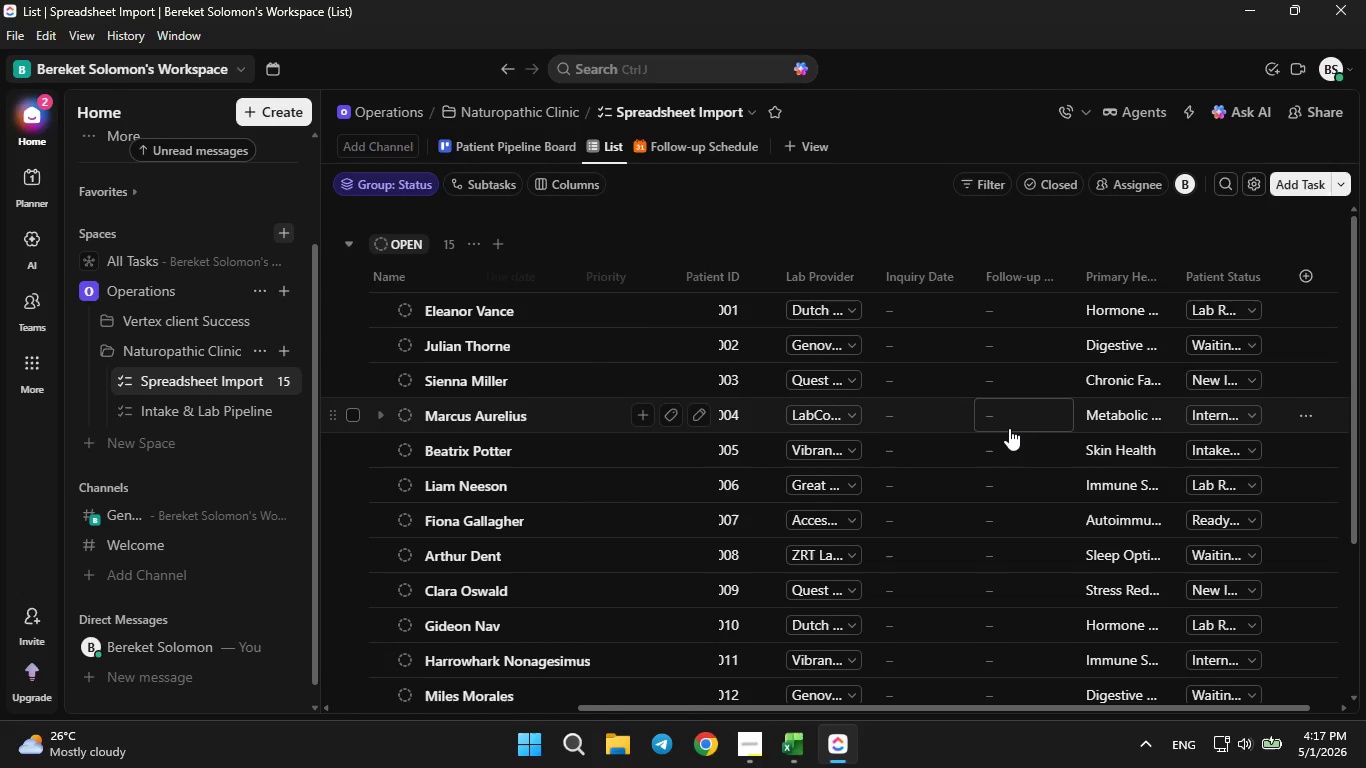 
double_click([1009, 428])
 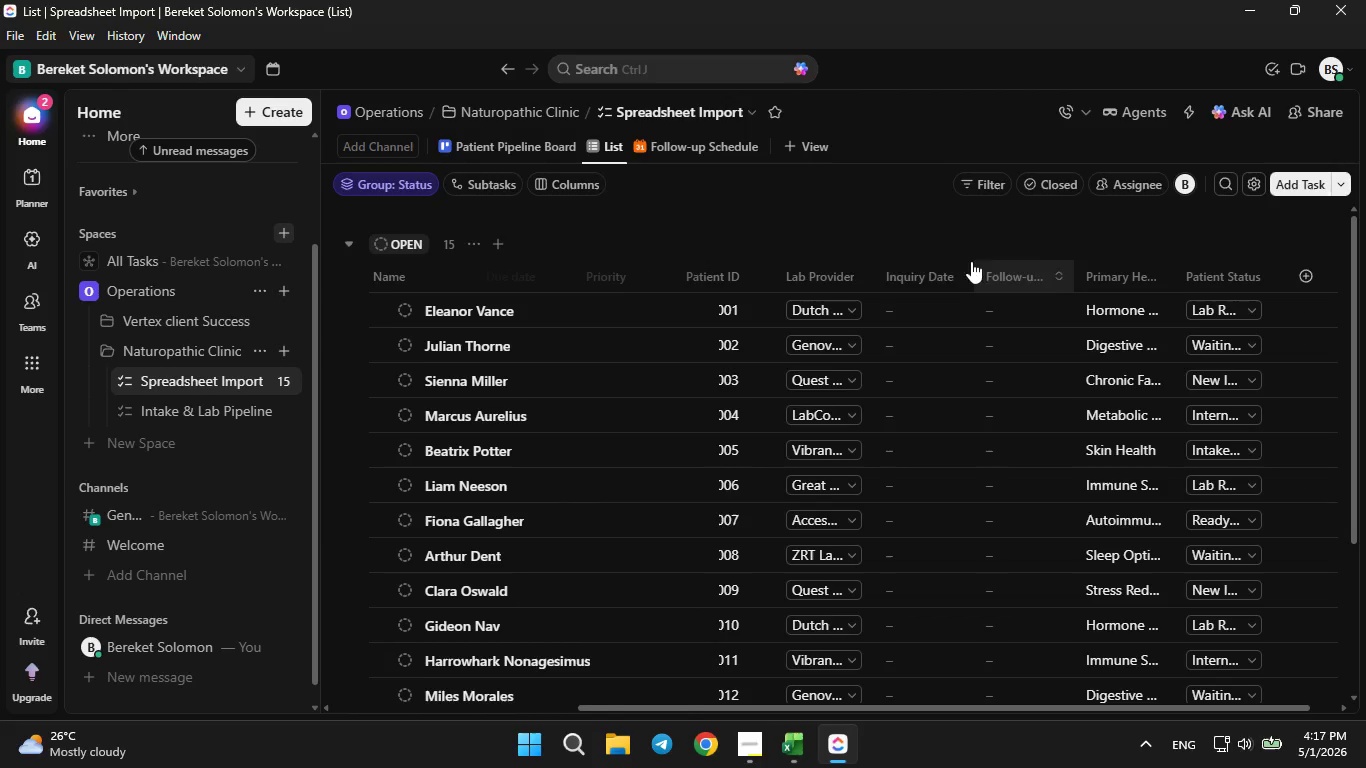 
left_click([936, 268])
 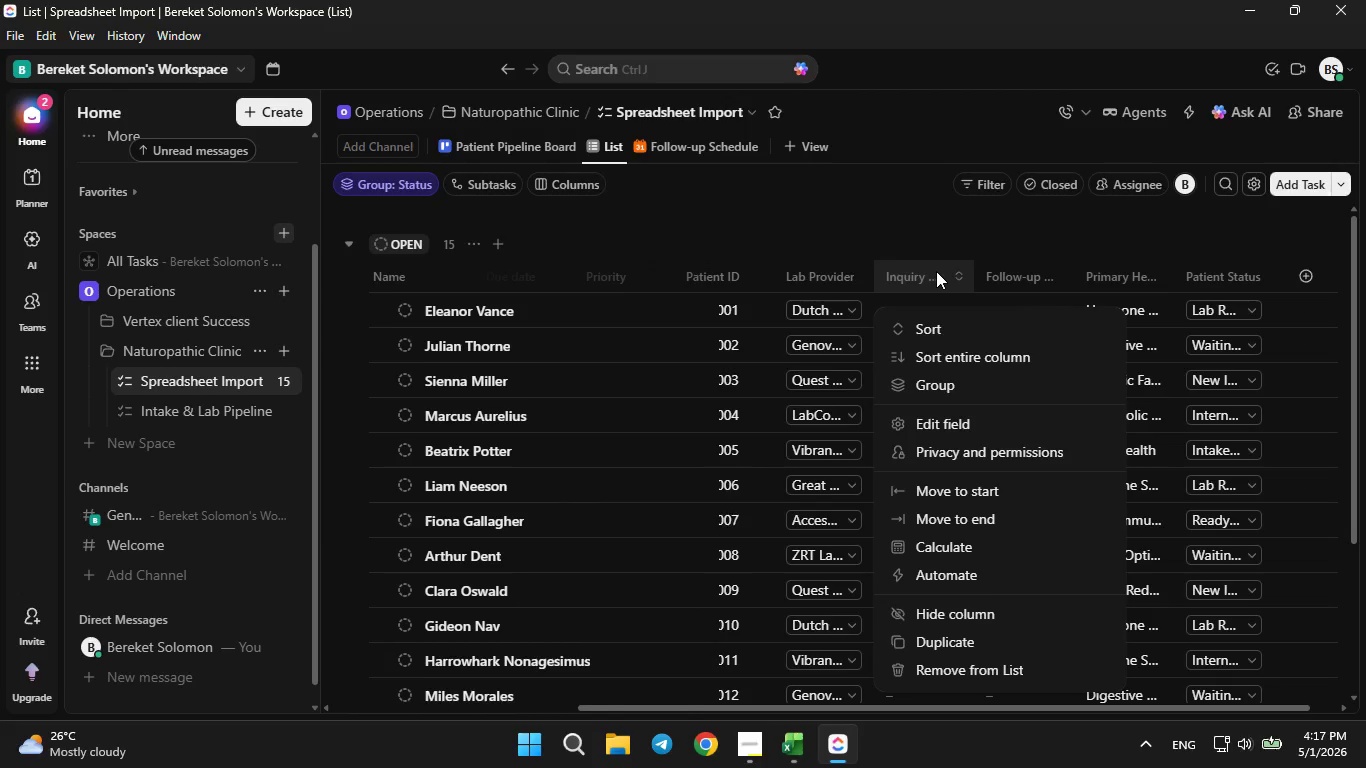 
left_click([936, 271])
 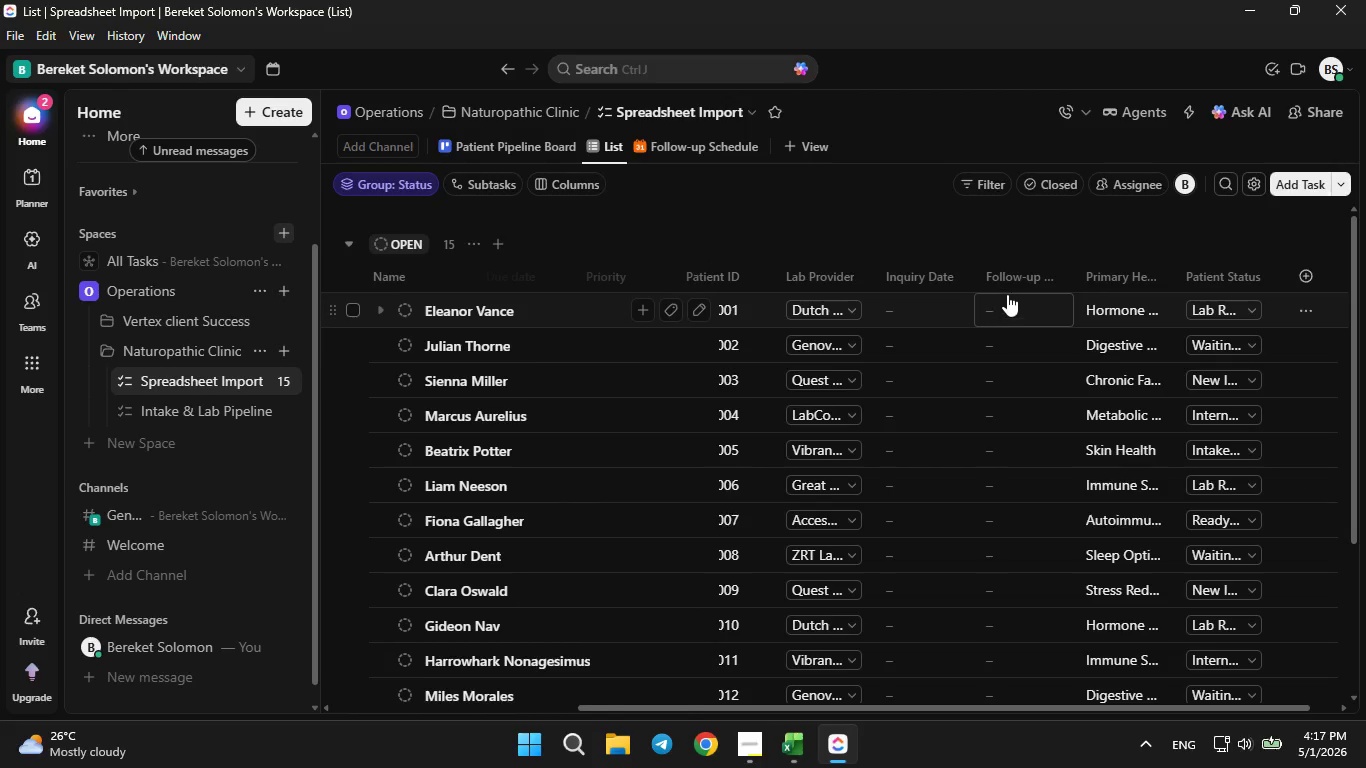 
left_click([1007, 287])
 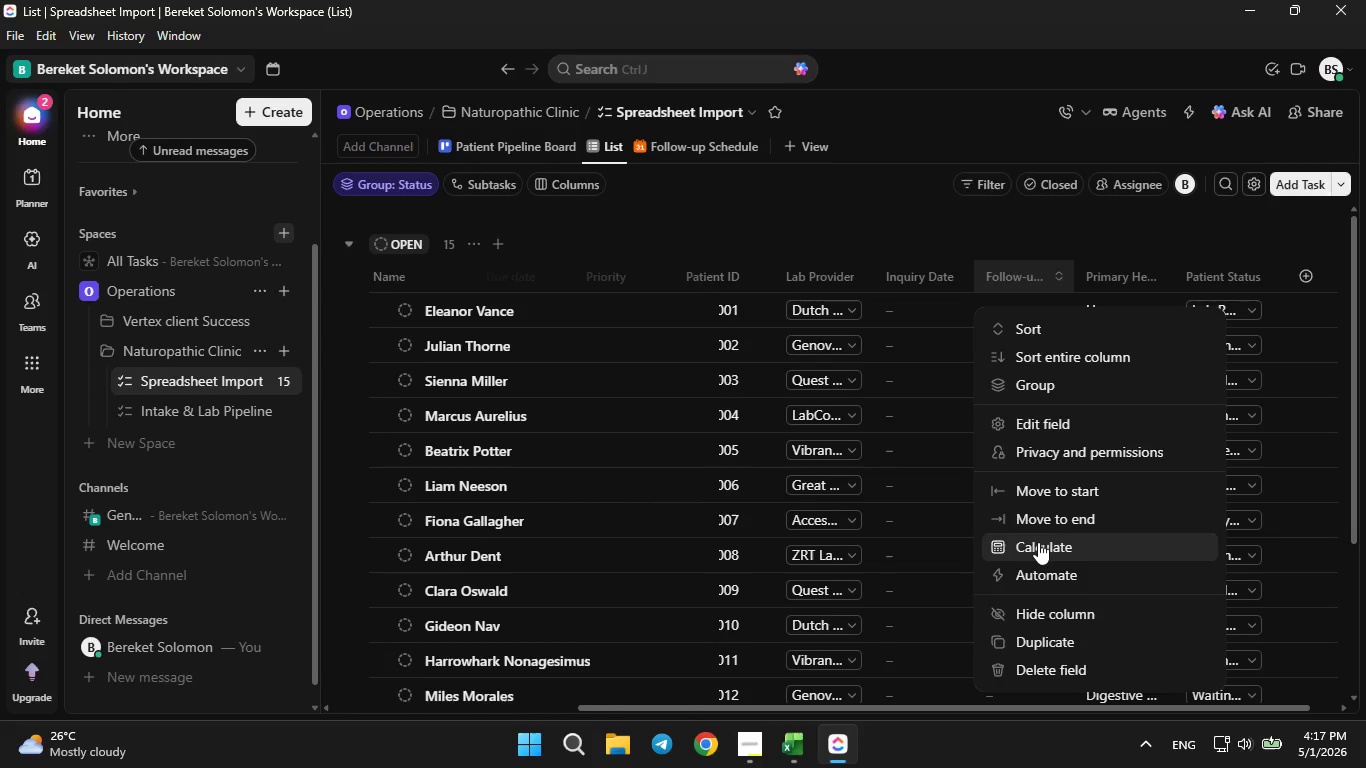 
wait(5.89)
 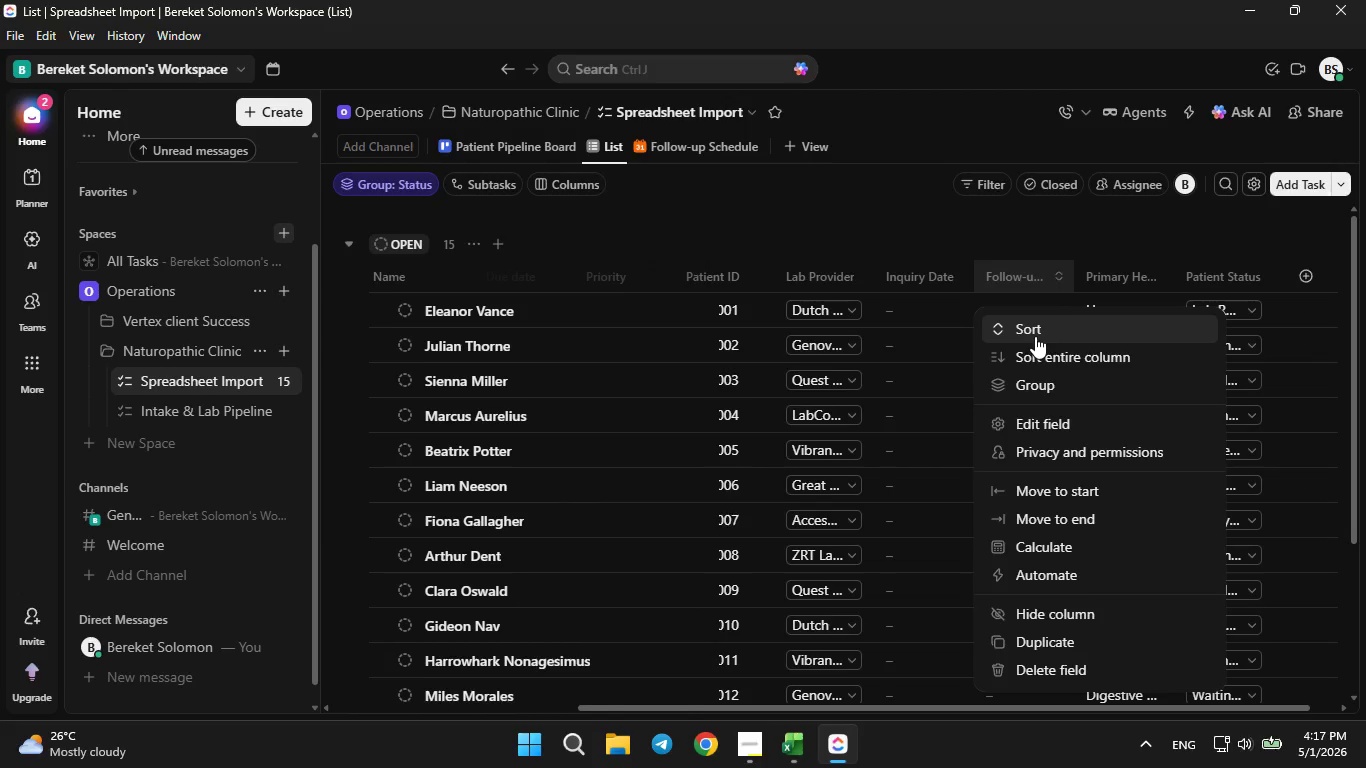 
left_click([922, 401])
 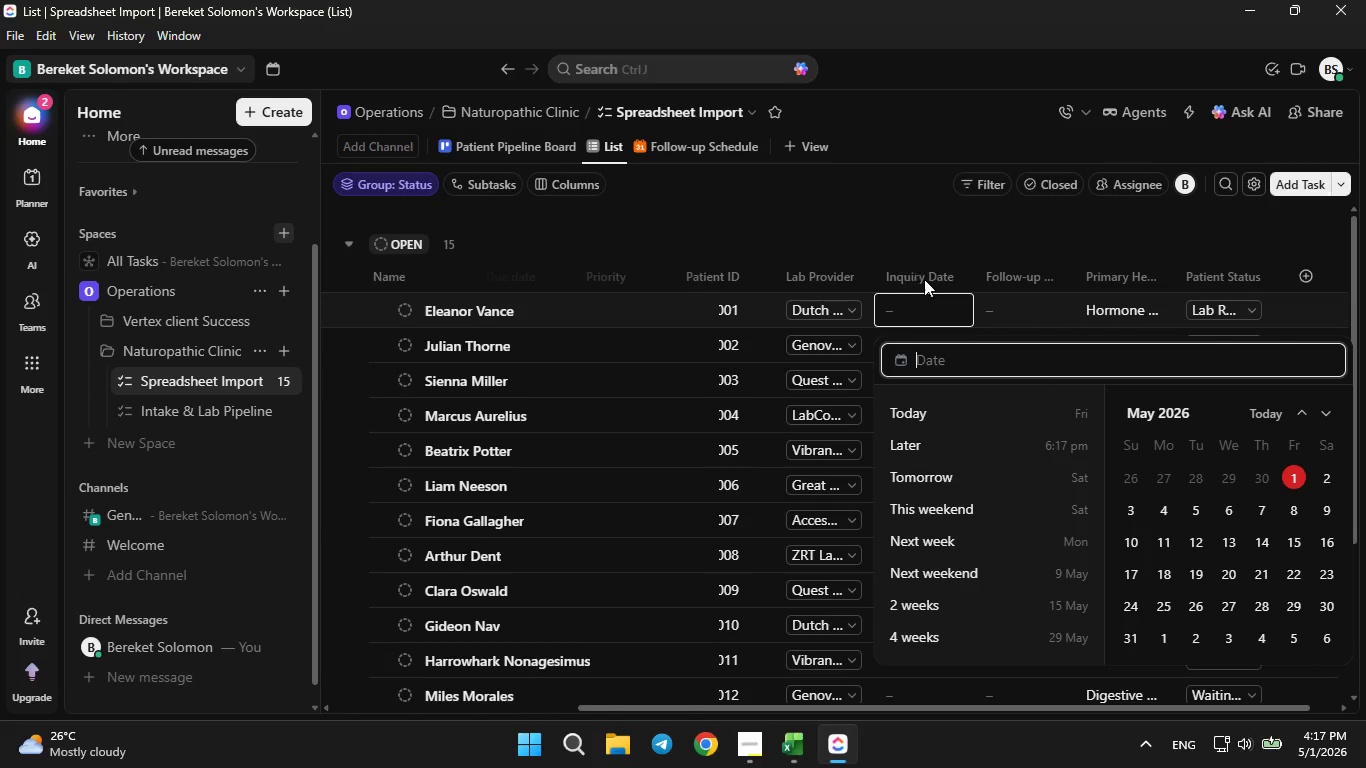 
left_click([1223, 307])
 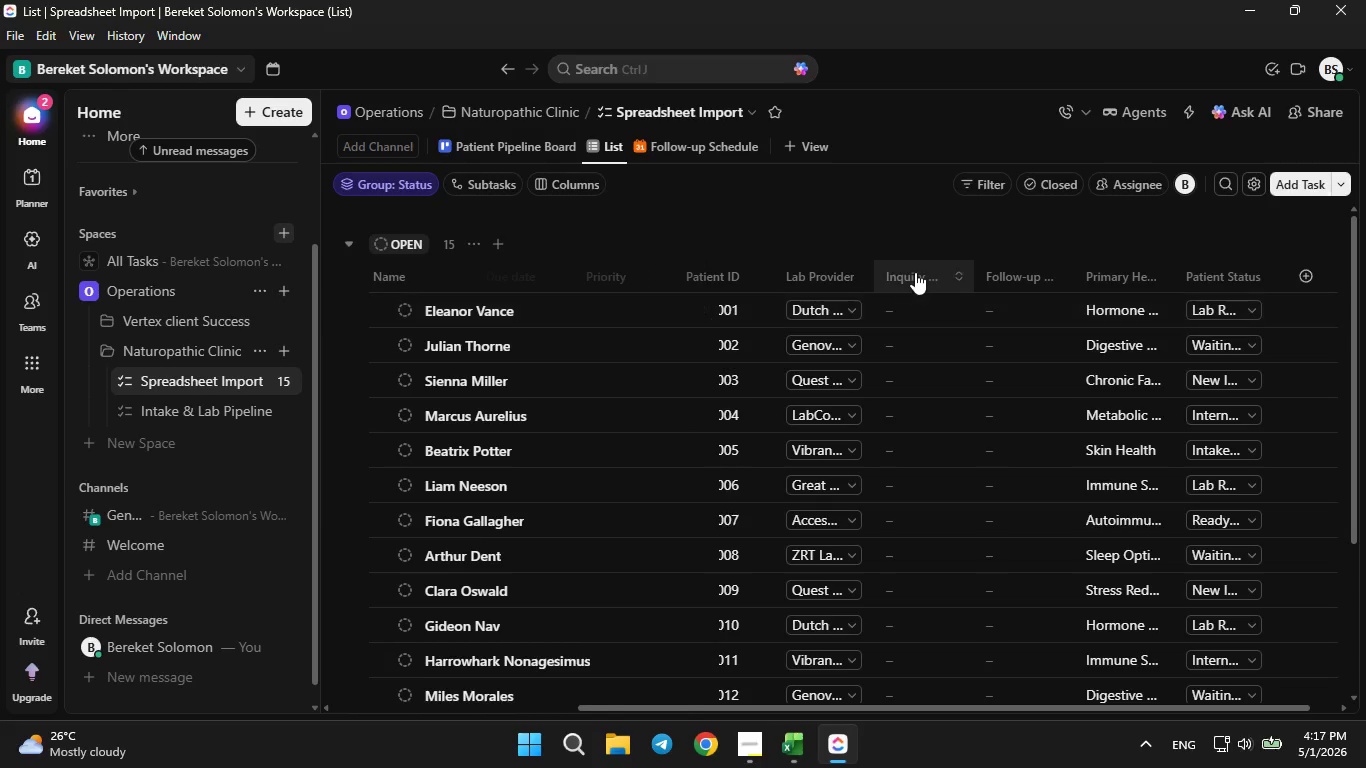 
left_click([915, 272])
 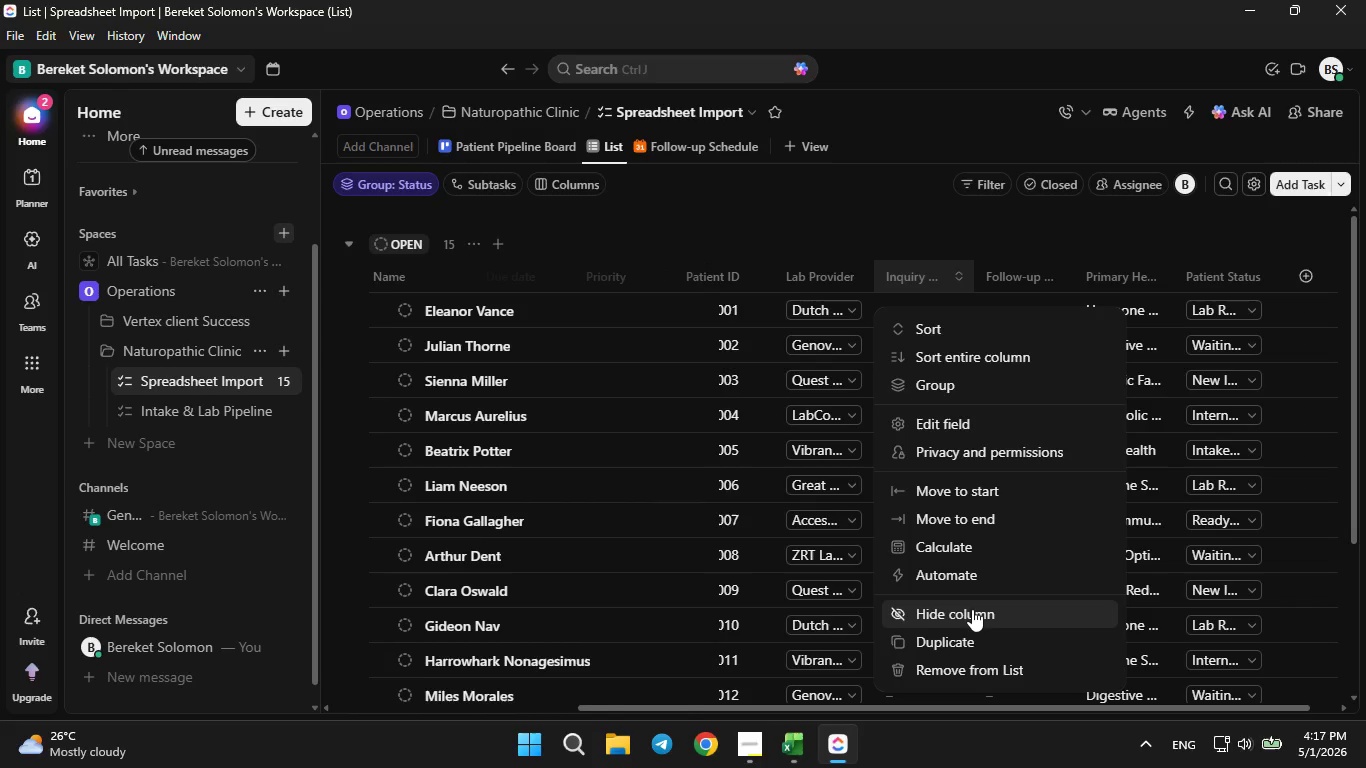 
wait(5.69)
 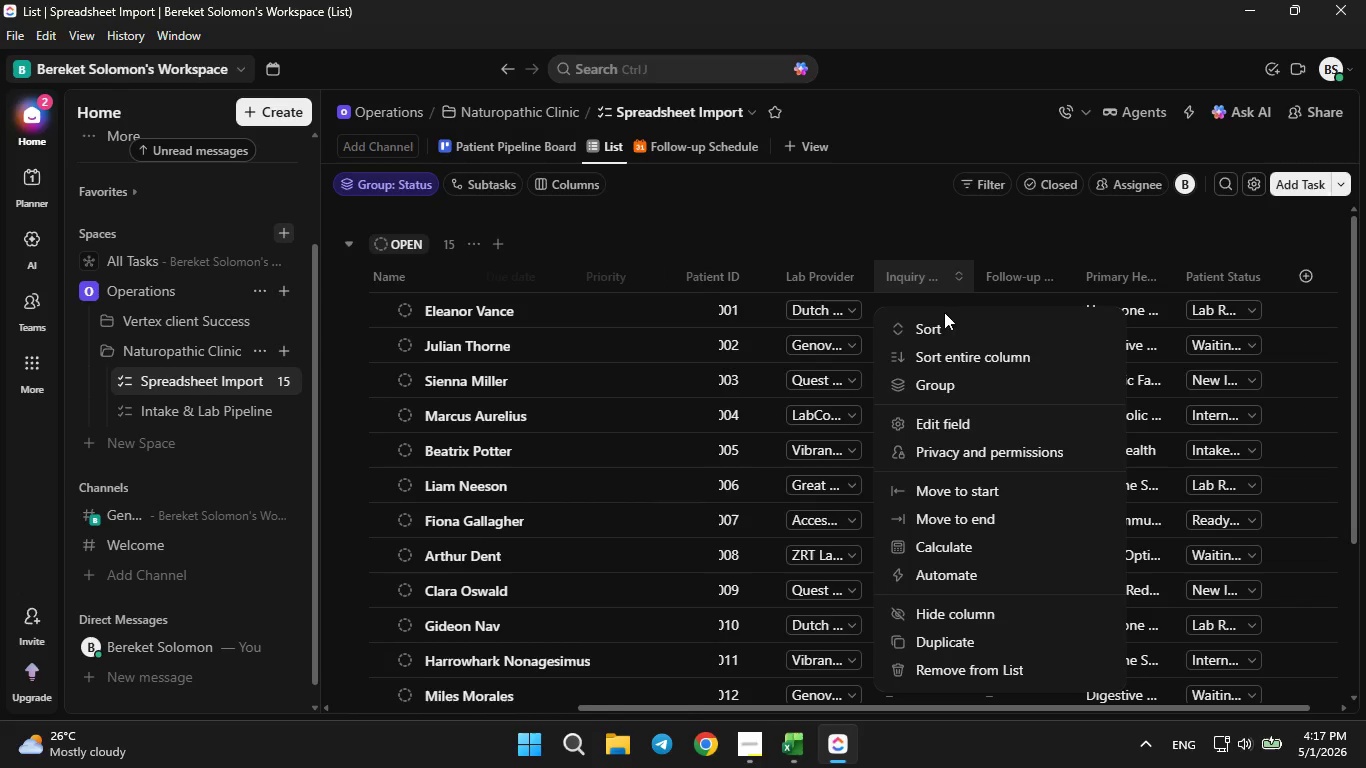 
left_click([895, 233])
 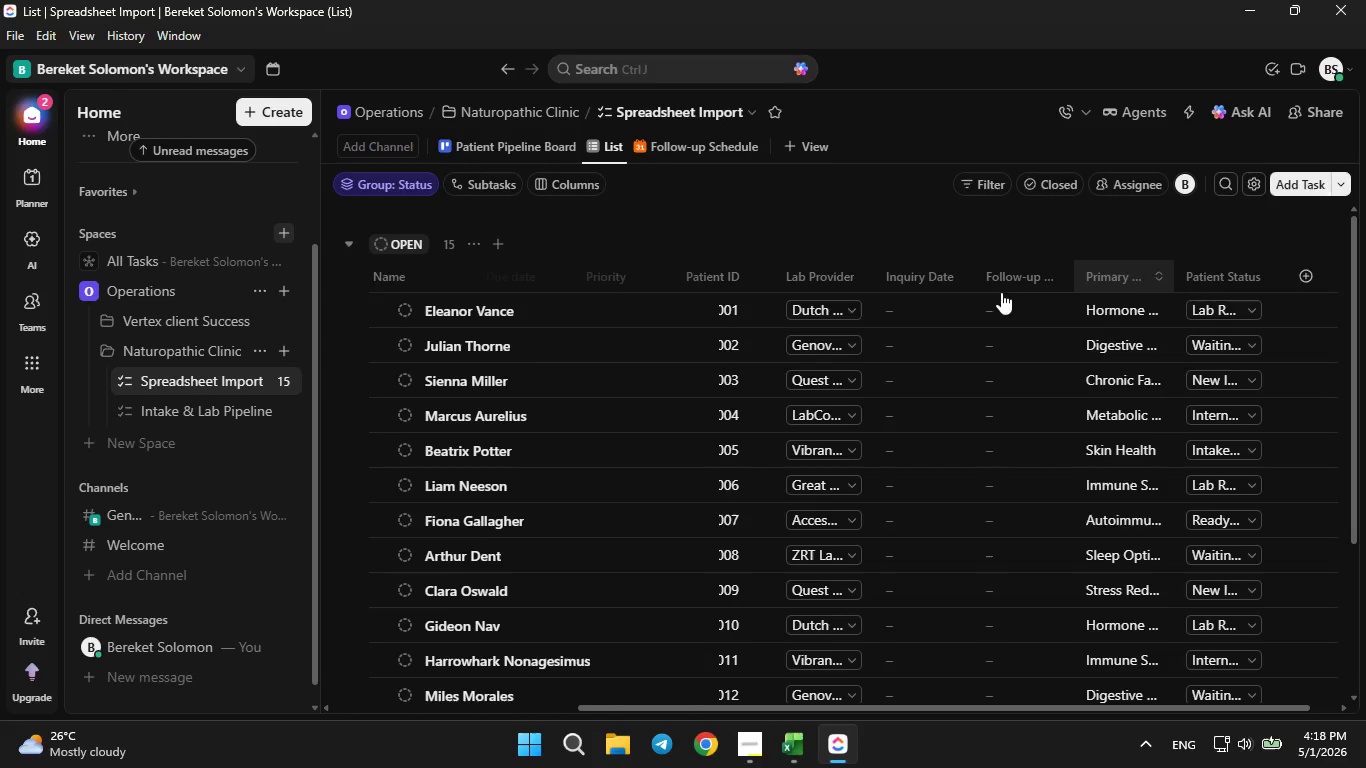 
wait(5.84)
 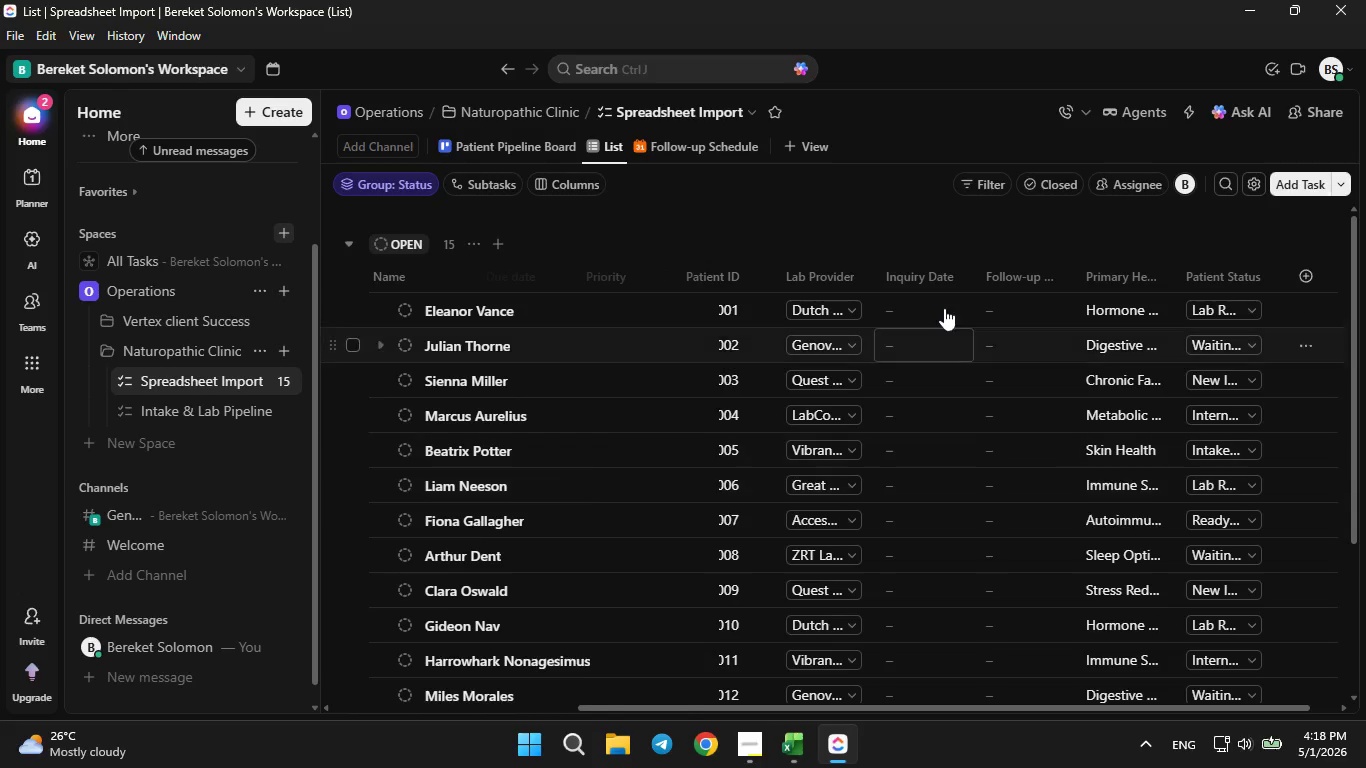 
double_click([1311, 276])
 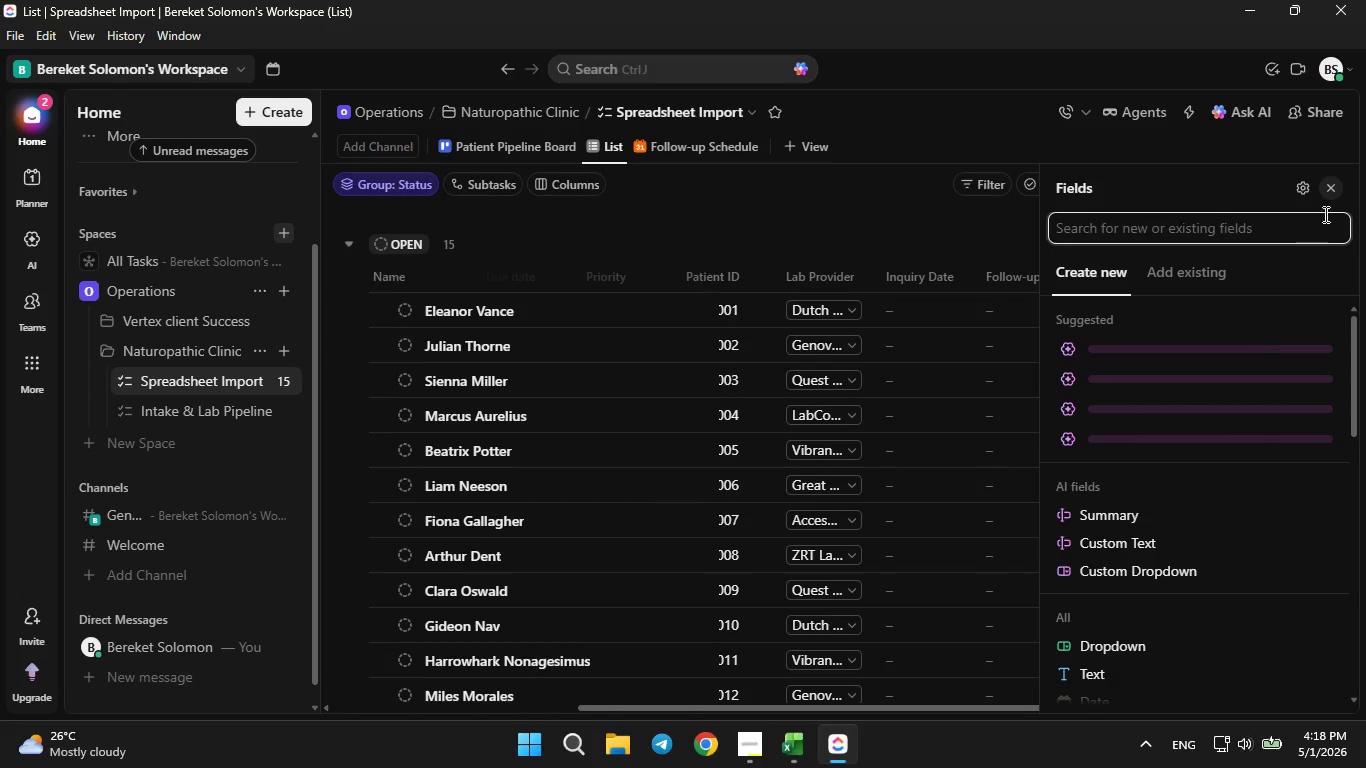 
left_click([1333, 184])
 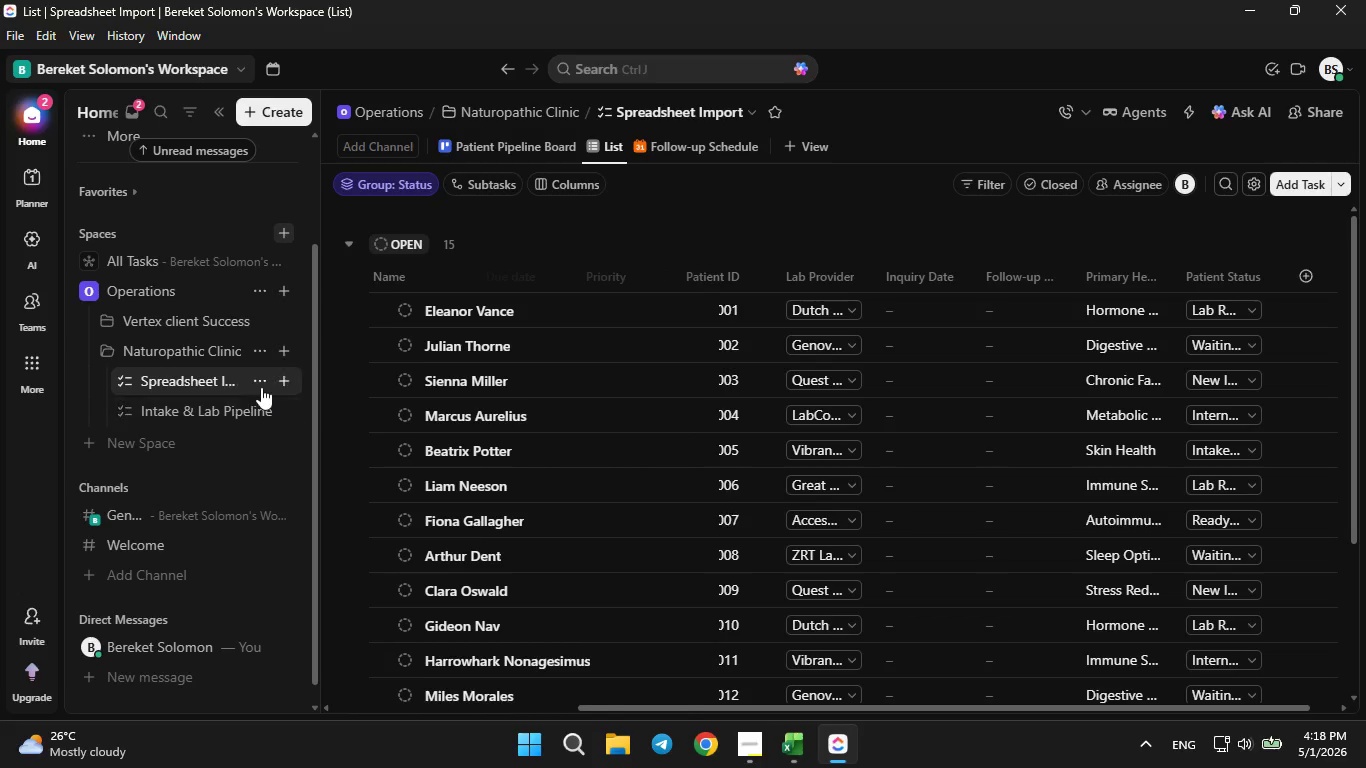 
left_click([259, 380])
 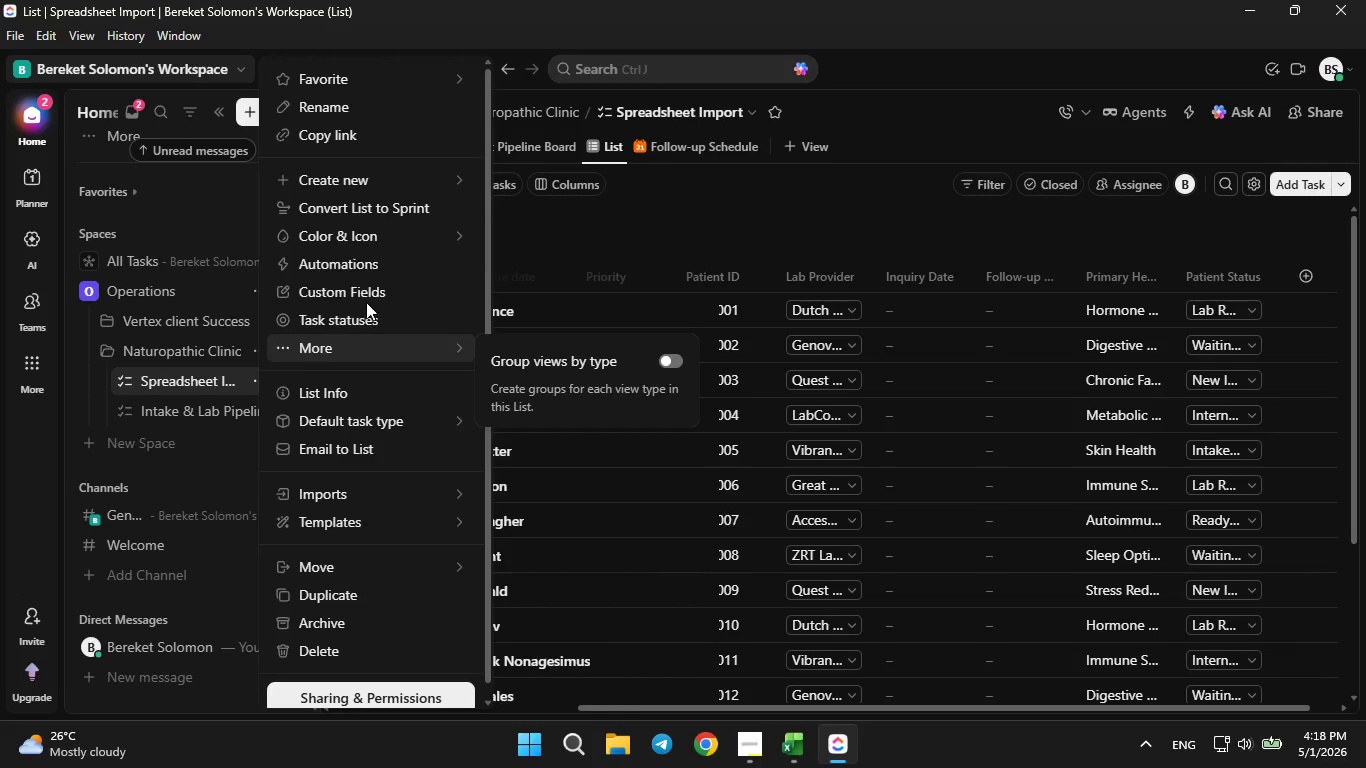 
left_click([369, 292])
 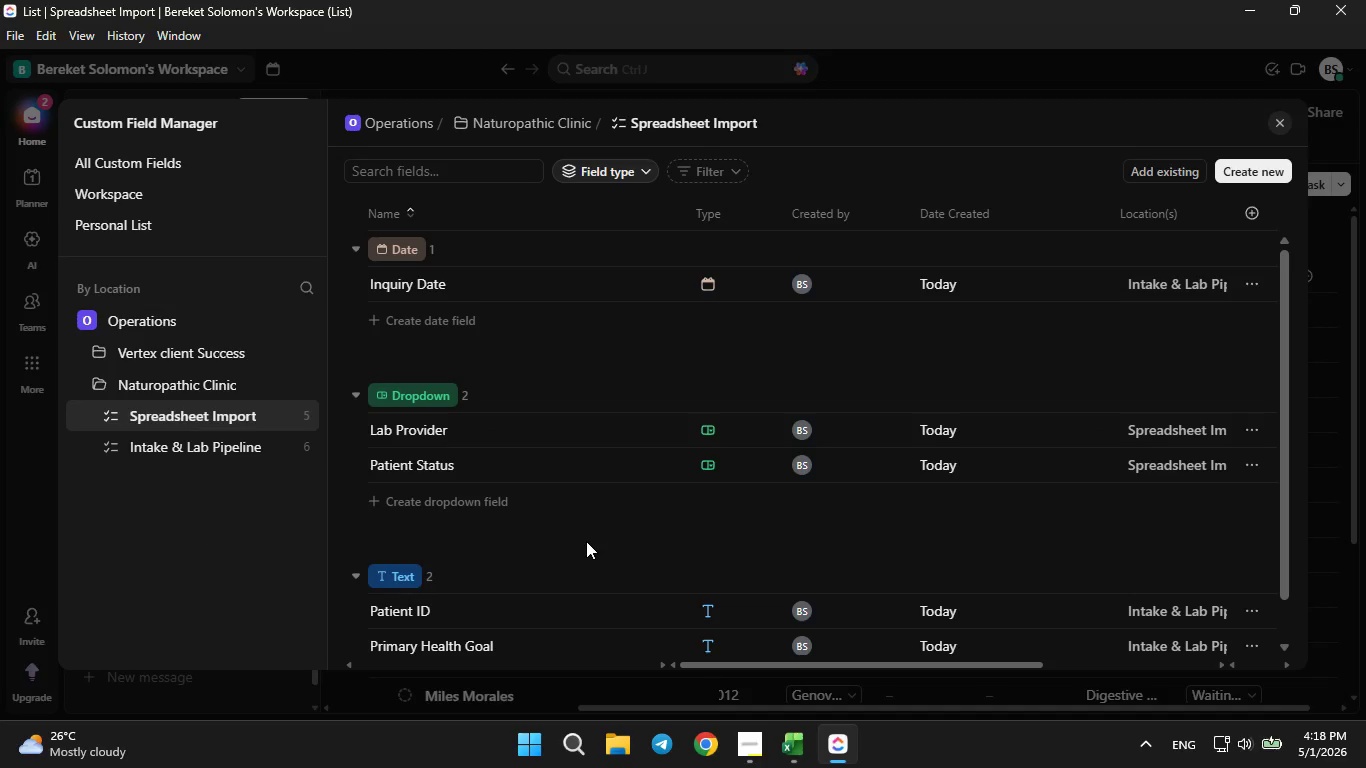 
scroll: coordinate [583, 540], scroll_direction: down, amount: 2.0
 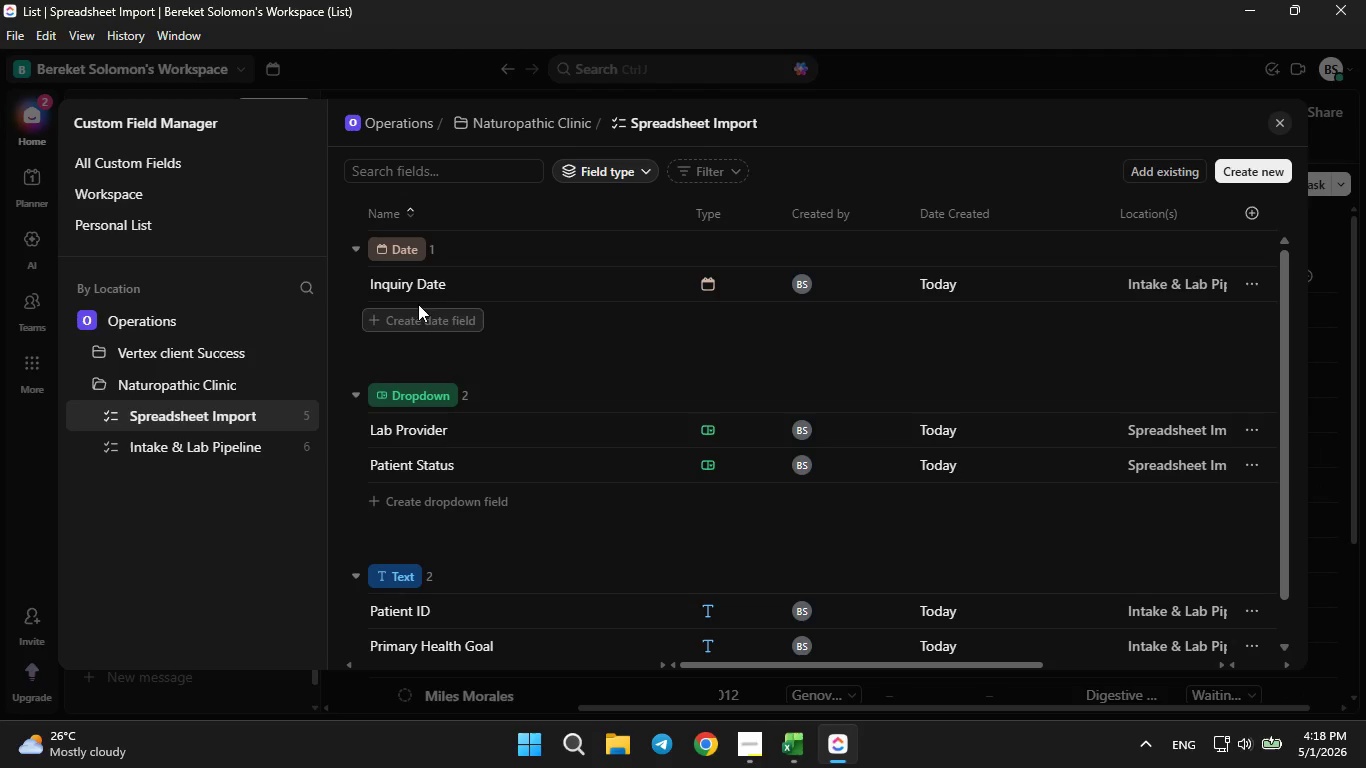 
left_click_drag(start_coordinate=[407, 272], to_coordinate=[407, 266])
 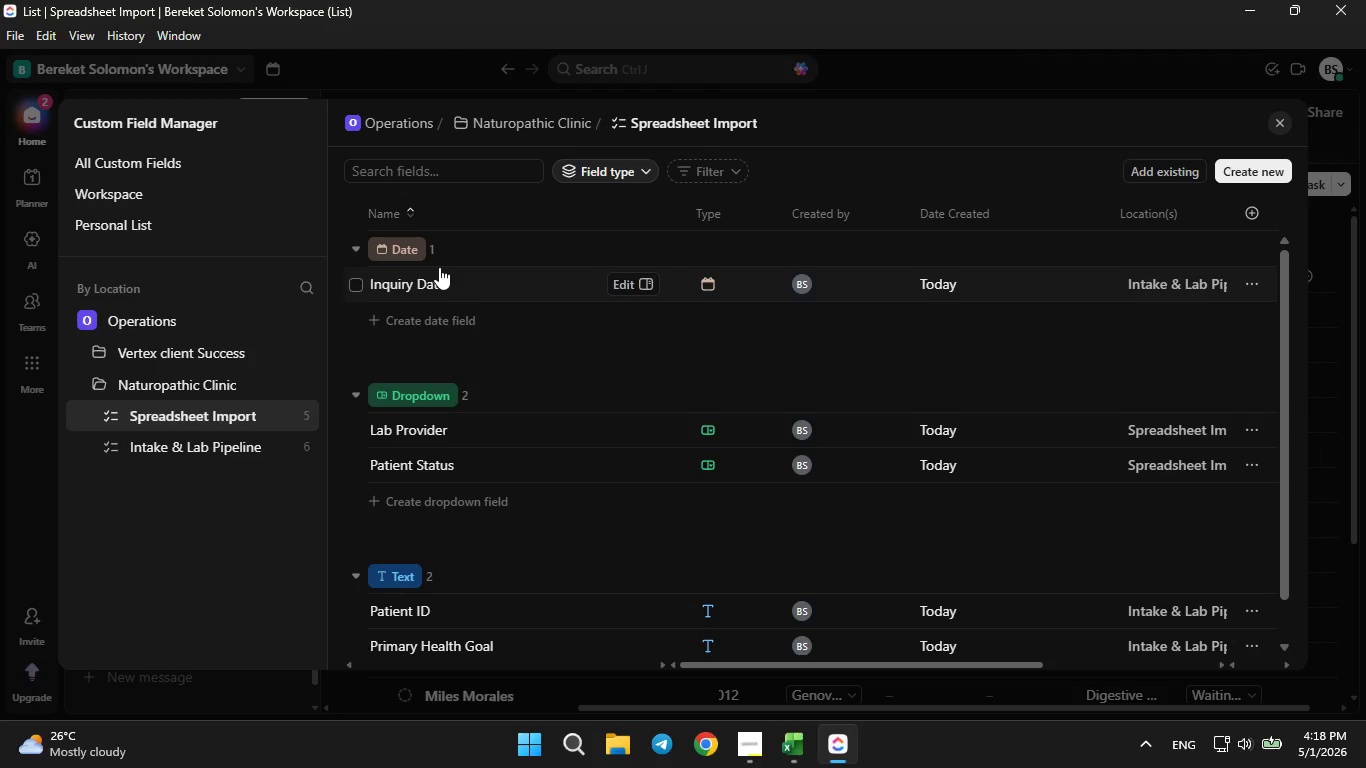 
left_click([439, 264])
 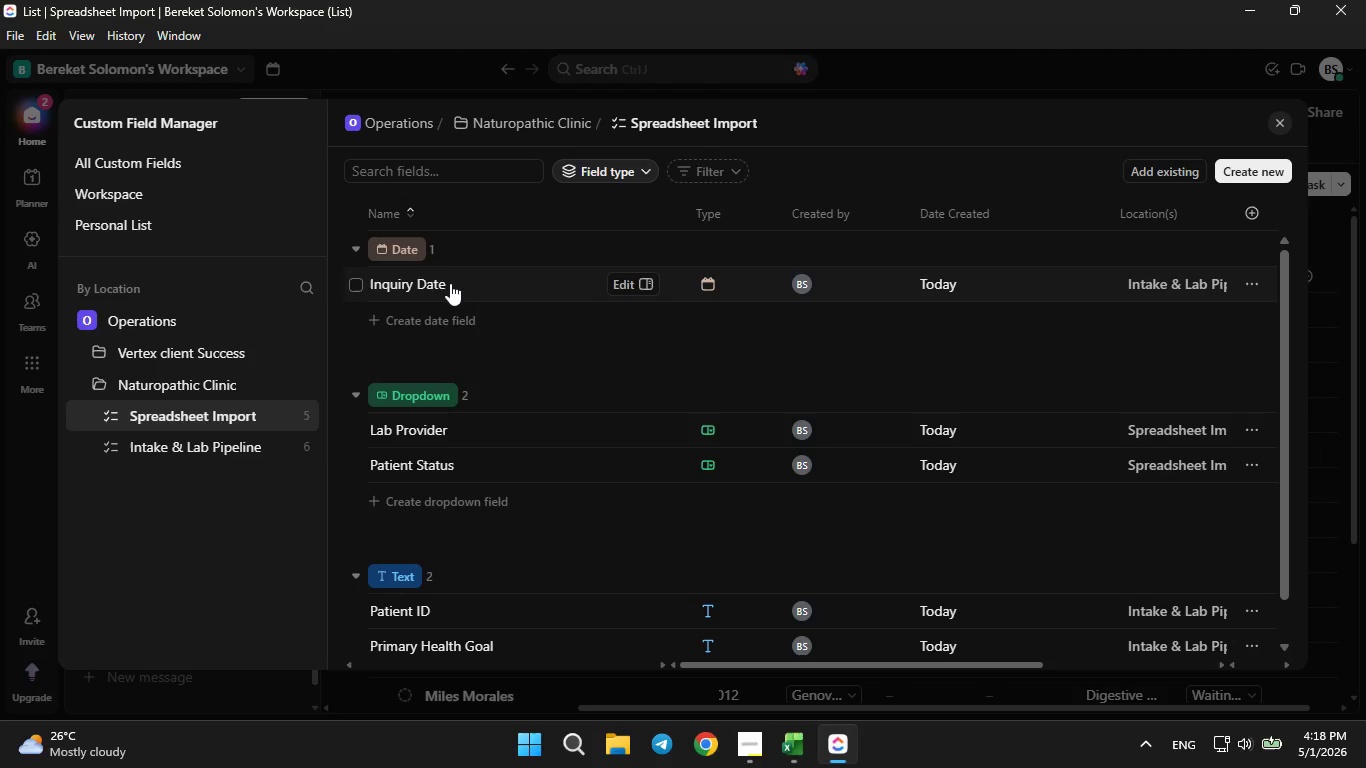 
left_click([450, 279])
 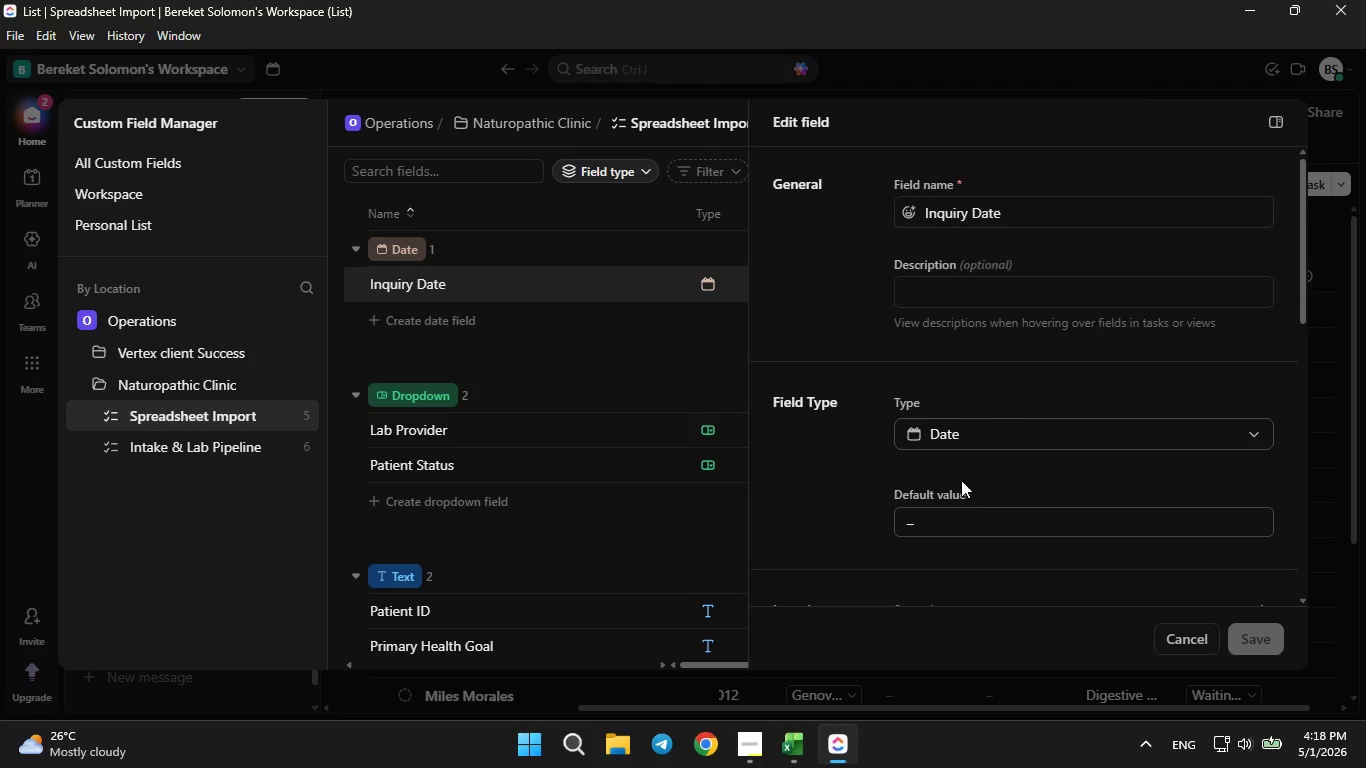 
left_click([967, 508])
 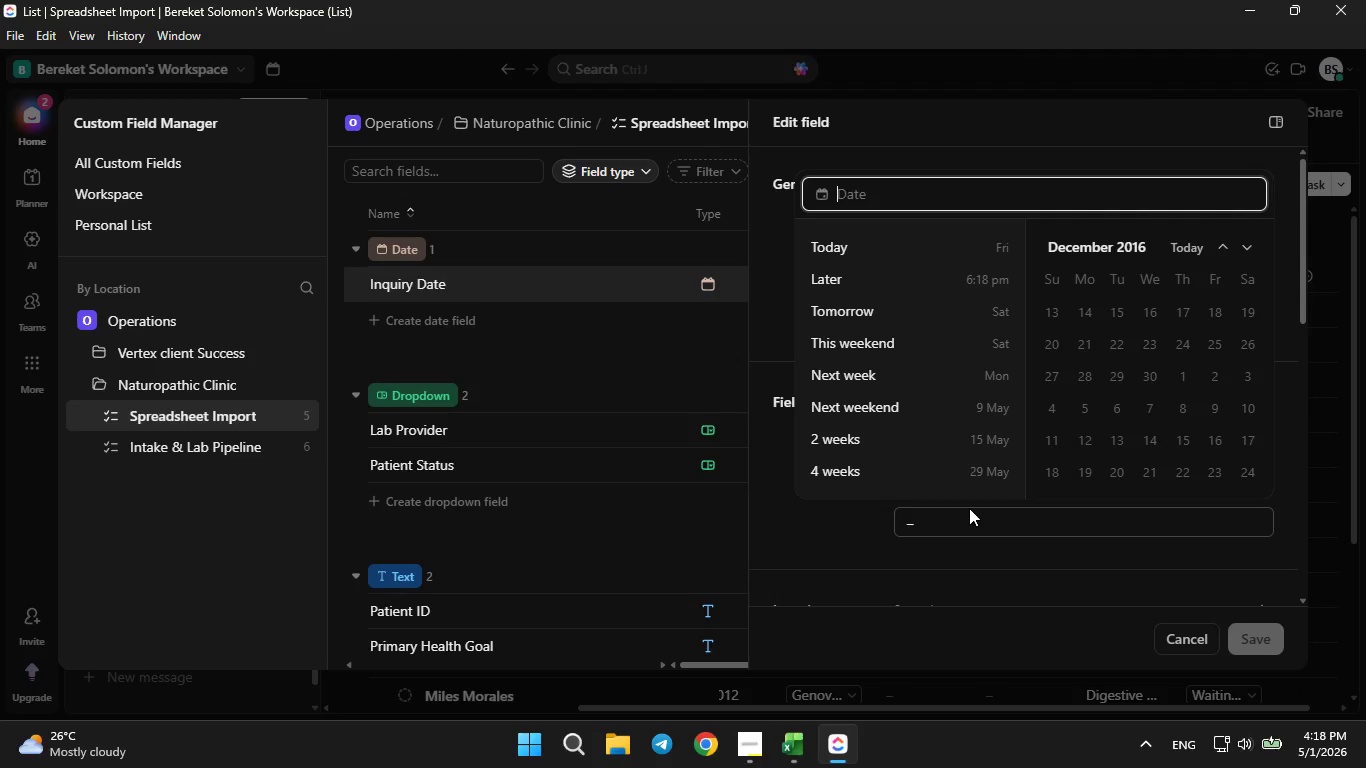 
scroll: coordinate [969, 508], scroll_direction: none, amount: 0.0
 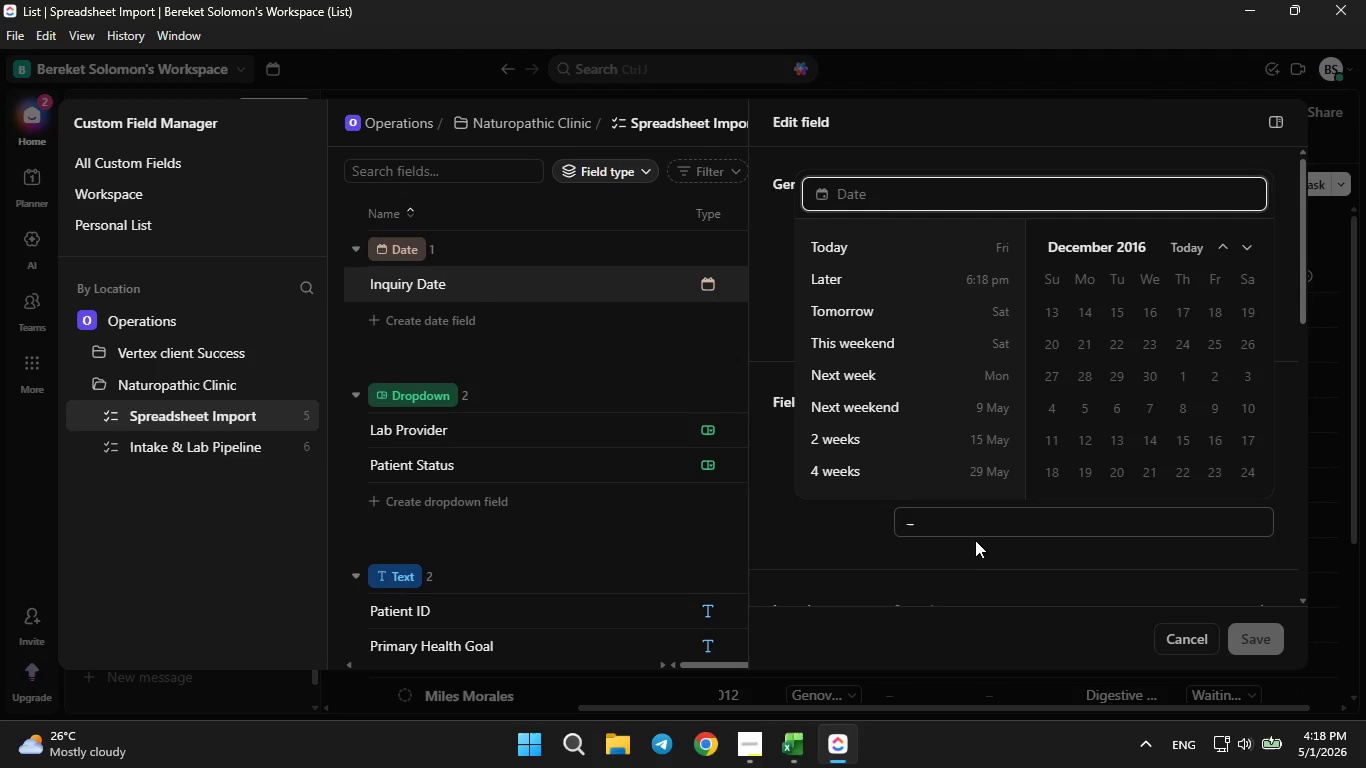 
left_click([973, 536])
 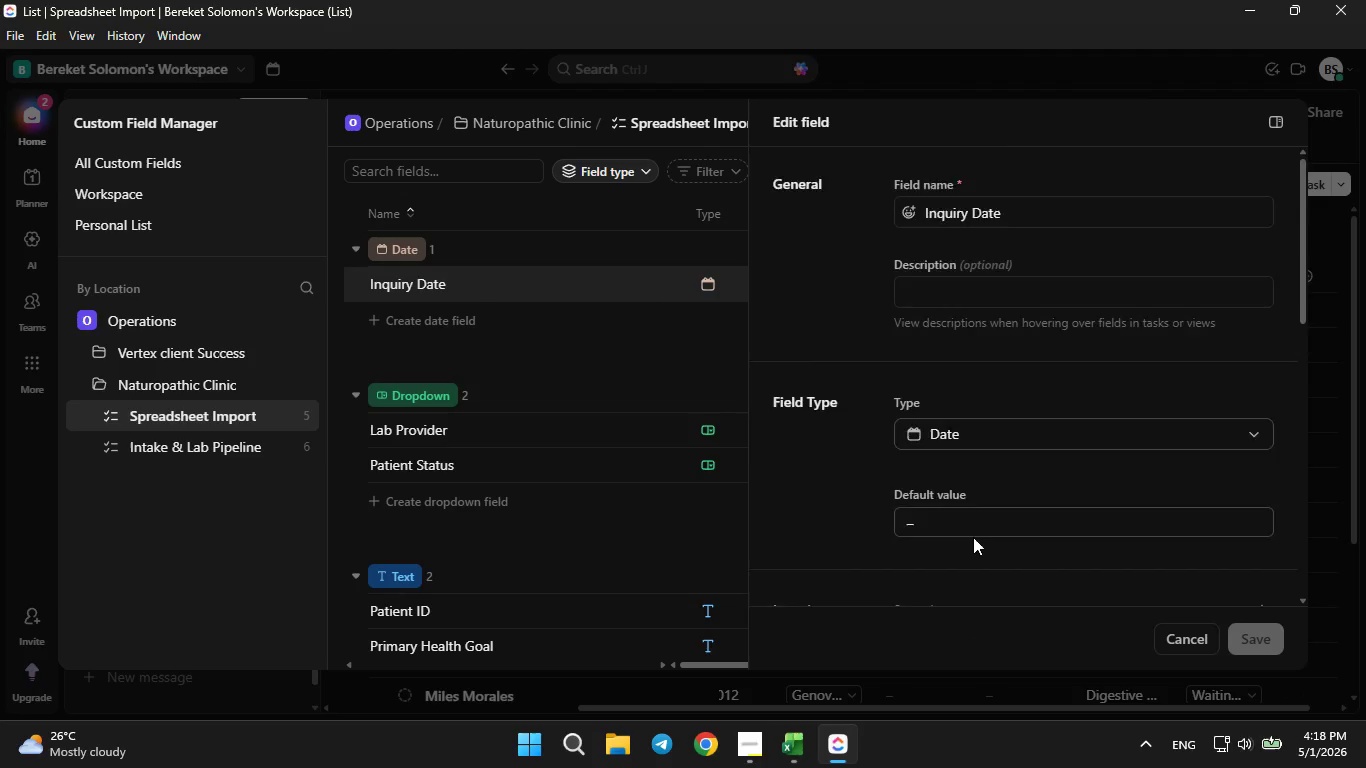 
scroll: coordinate [973, 537], scroll_direction: down, amount: 7.0
 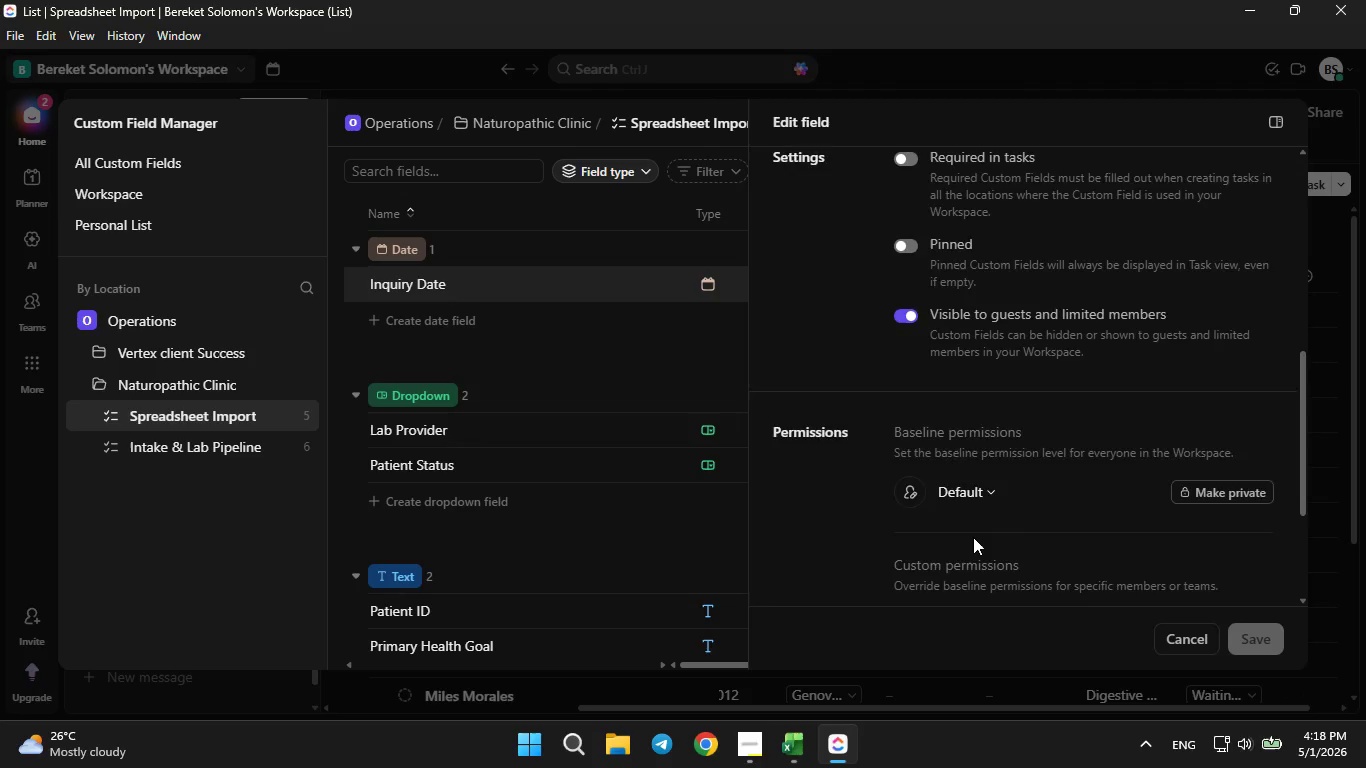 
scroll: coordinate [973, 537], scroll_direction: up, amount: 1.0
 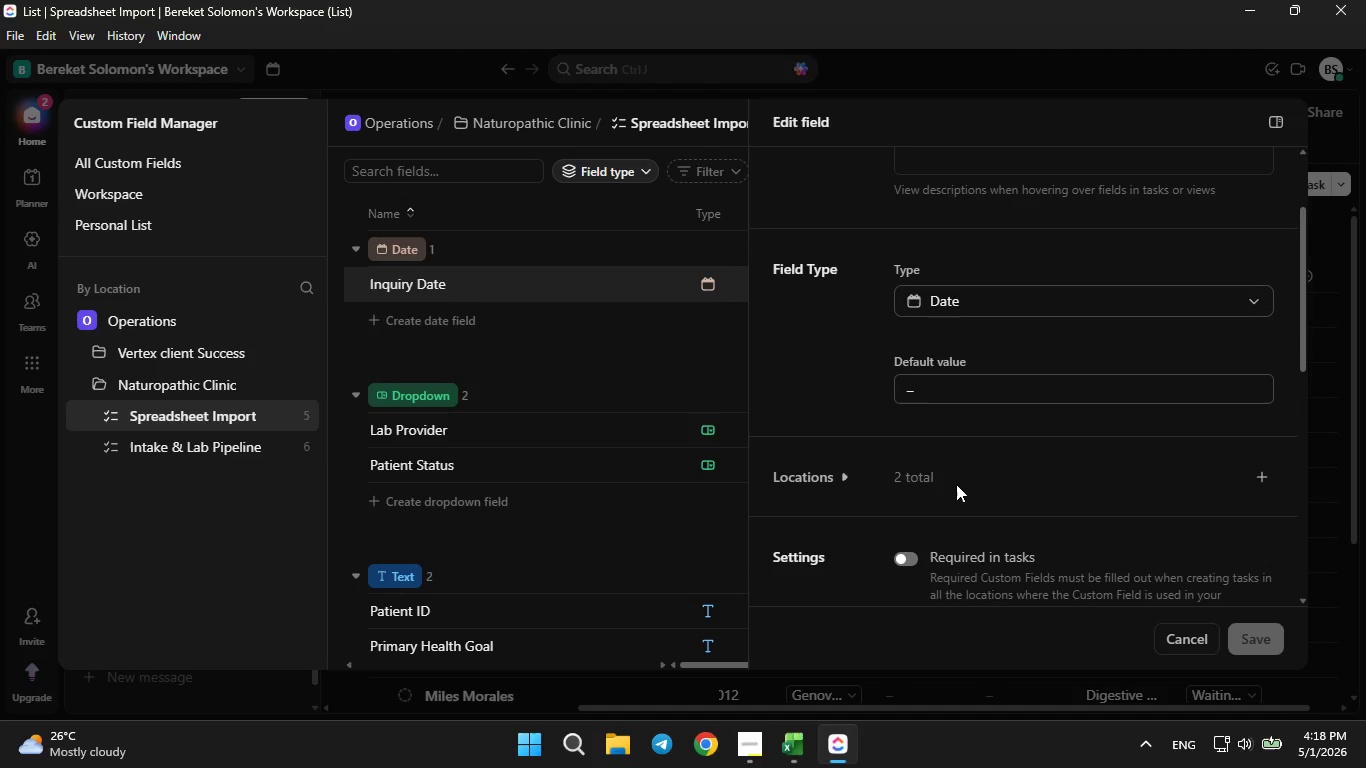 
left_click([925, 395])
 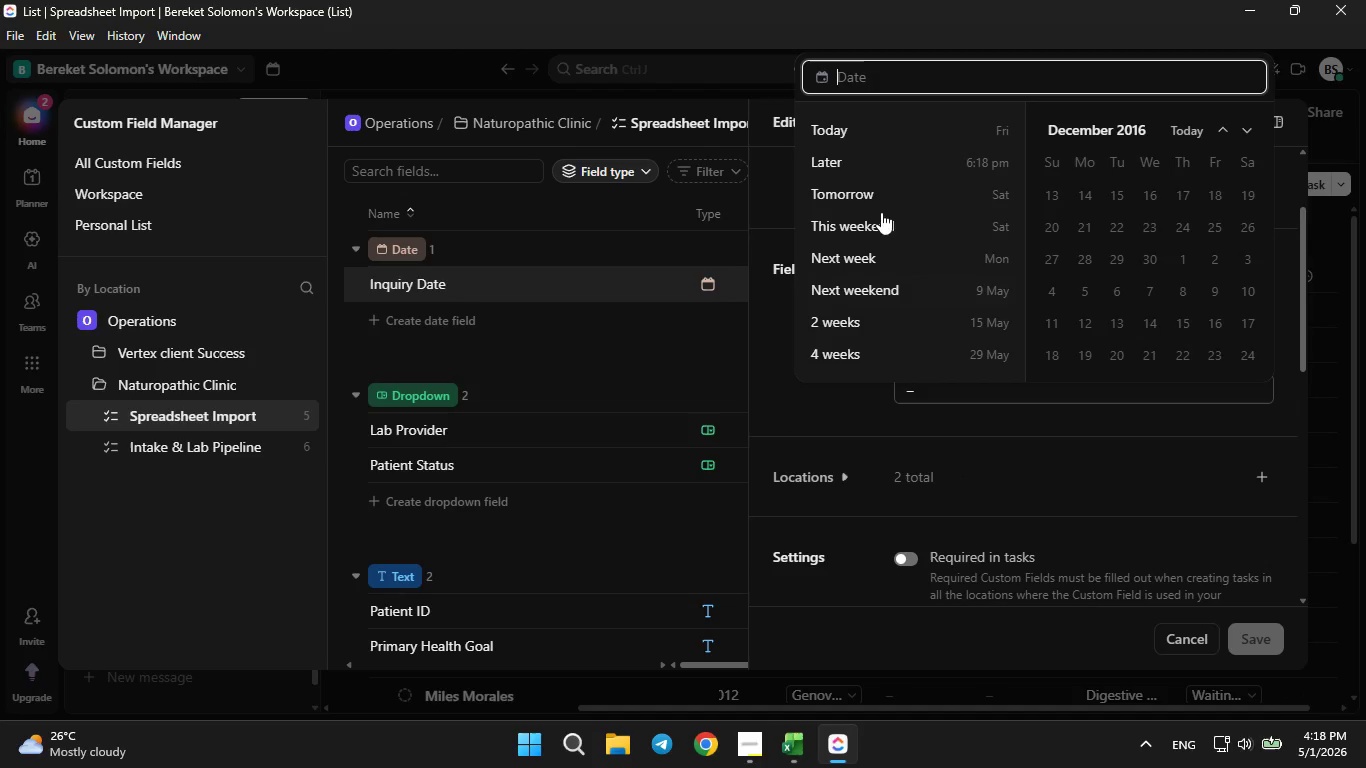 
left_click([826, 118])
 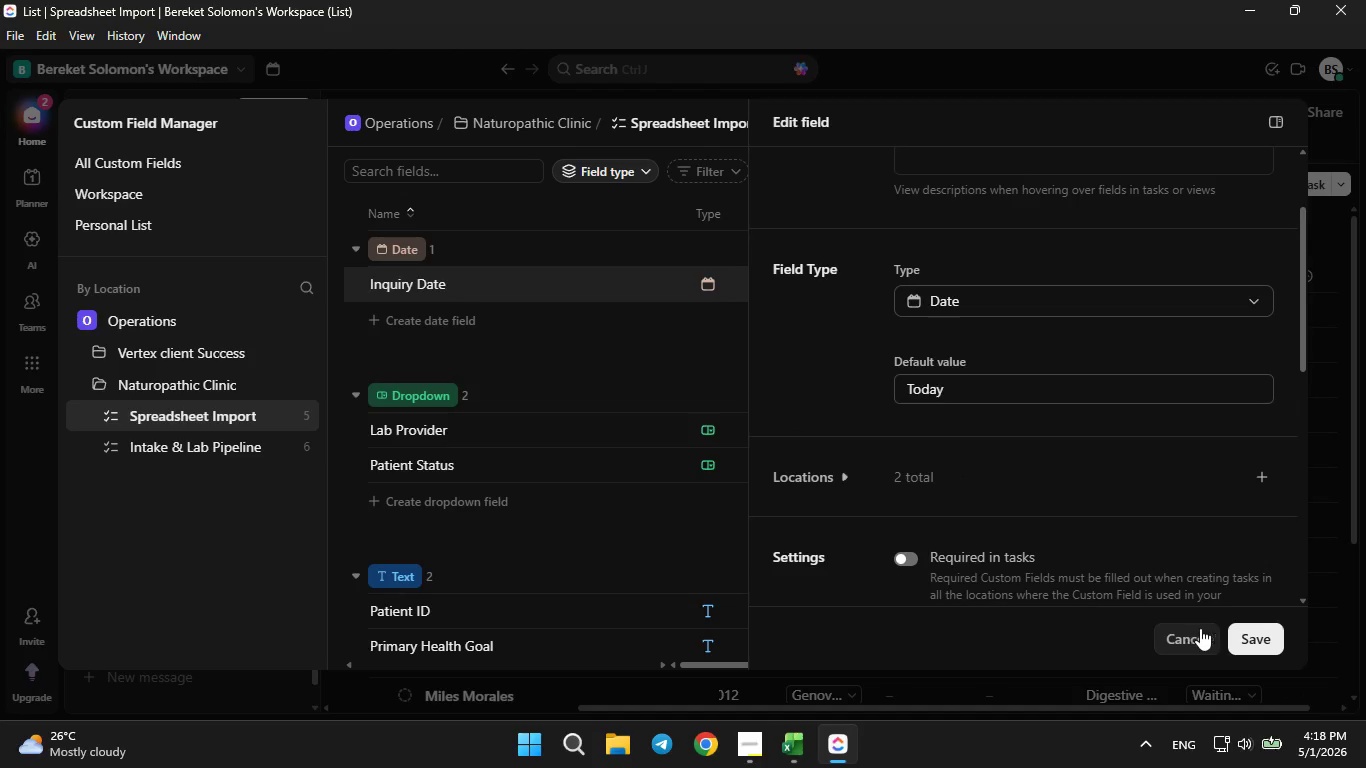 
left_click([1243, 640])
 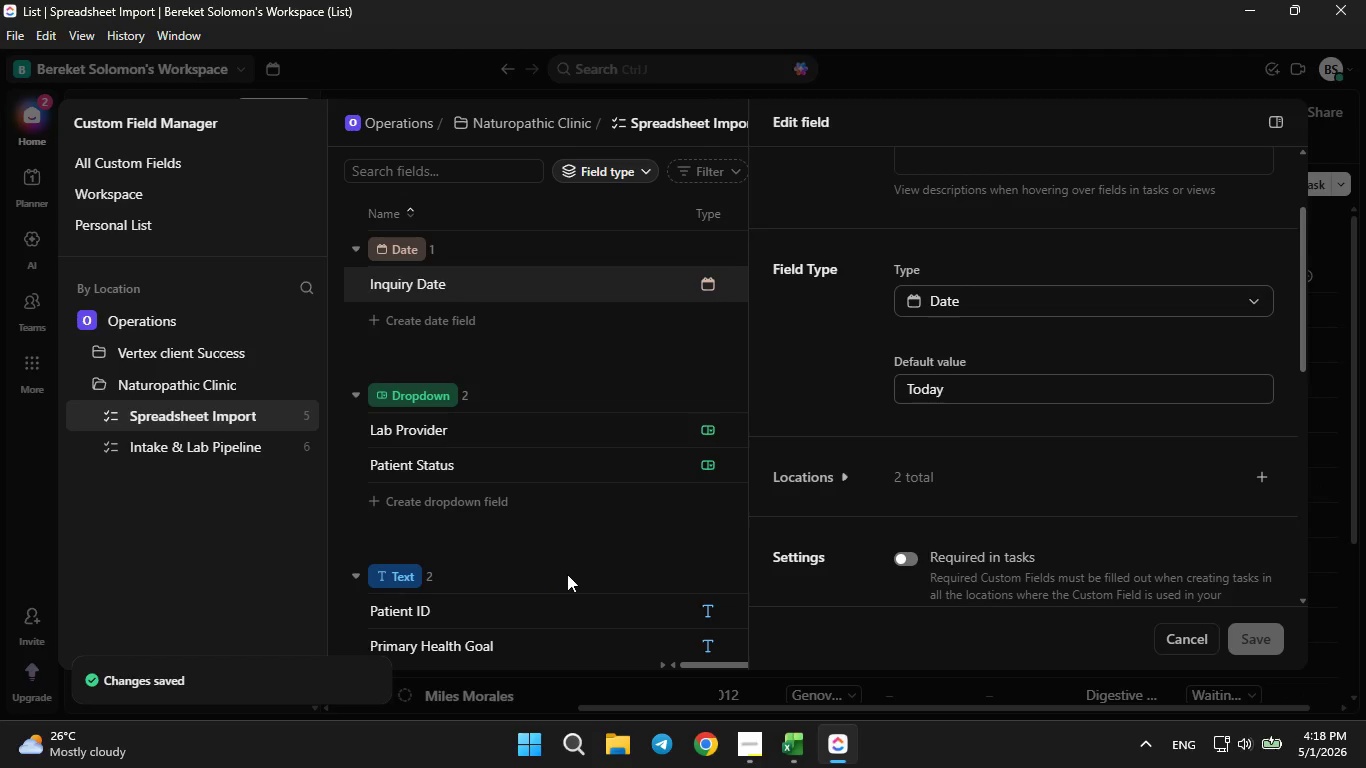 
wait(10.86)
 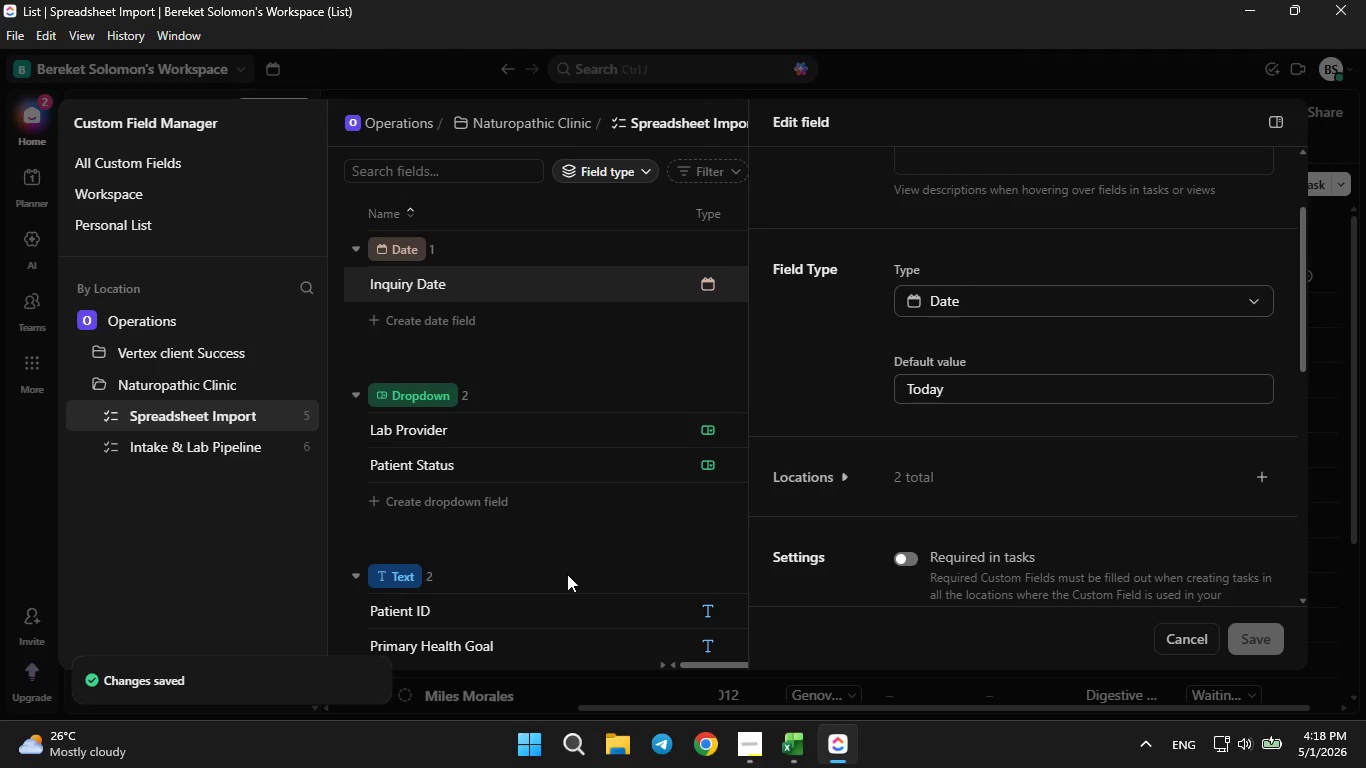 
scroll: coordinate [598, 543], scroll_direction: down, amount: 3.0
 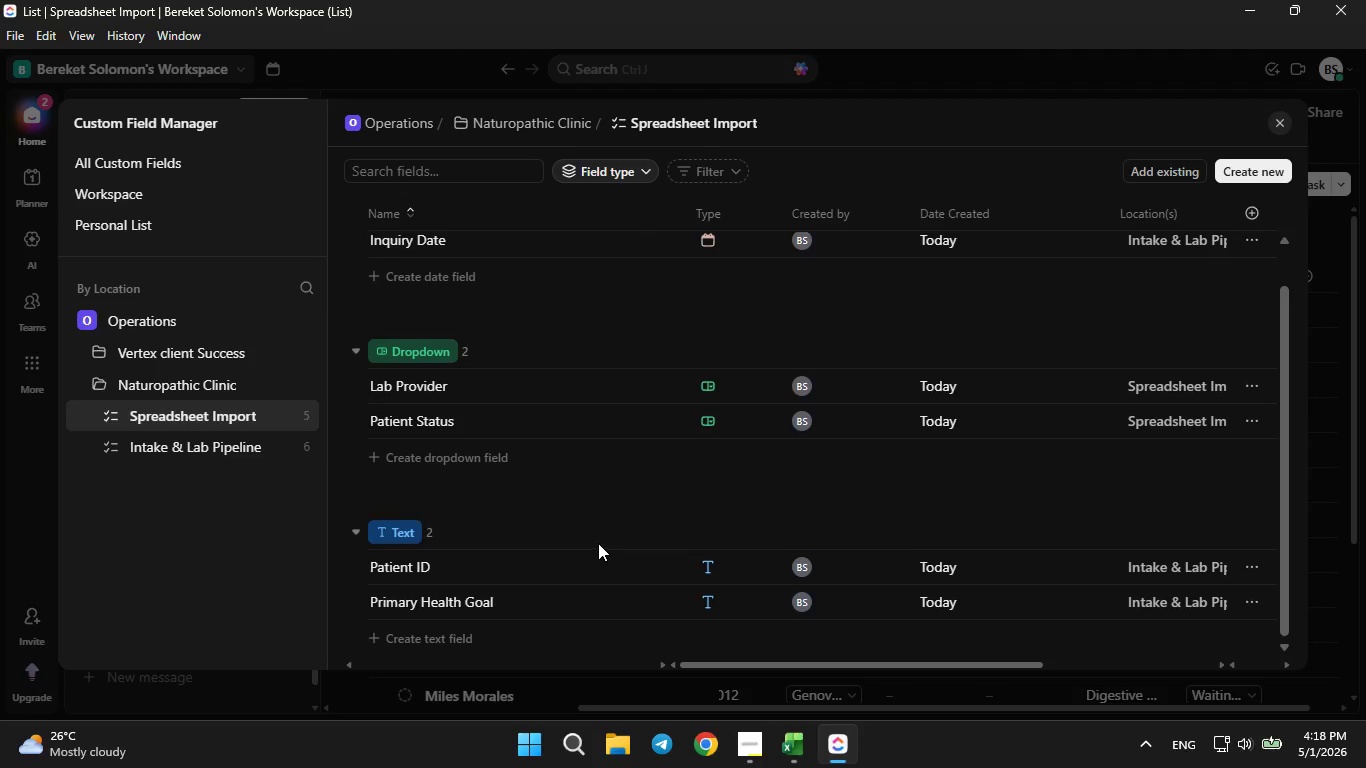 
scroll: coordinate [598, 543], scroll_direction: up, amount: 5.0
 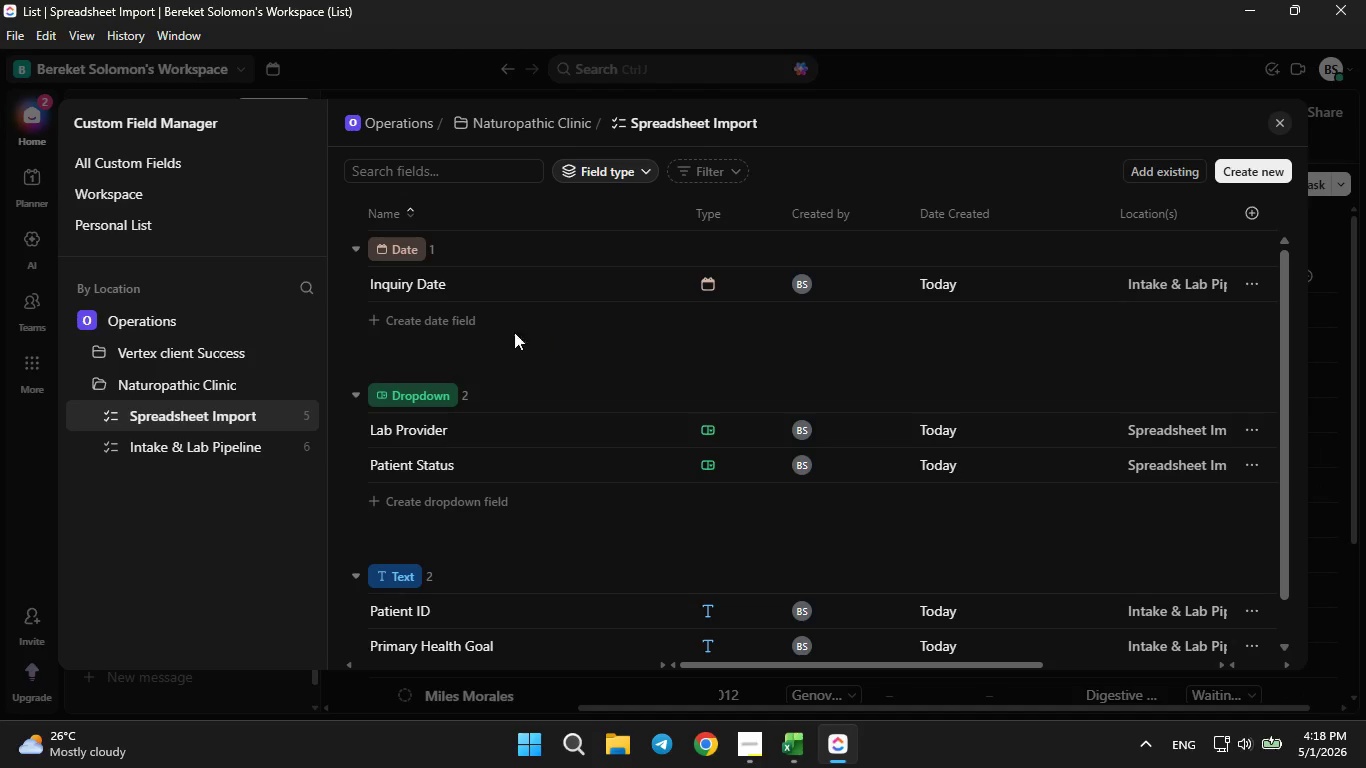 
left_click([429, 307])
 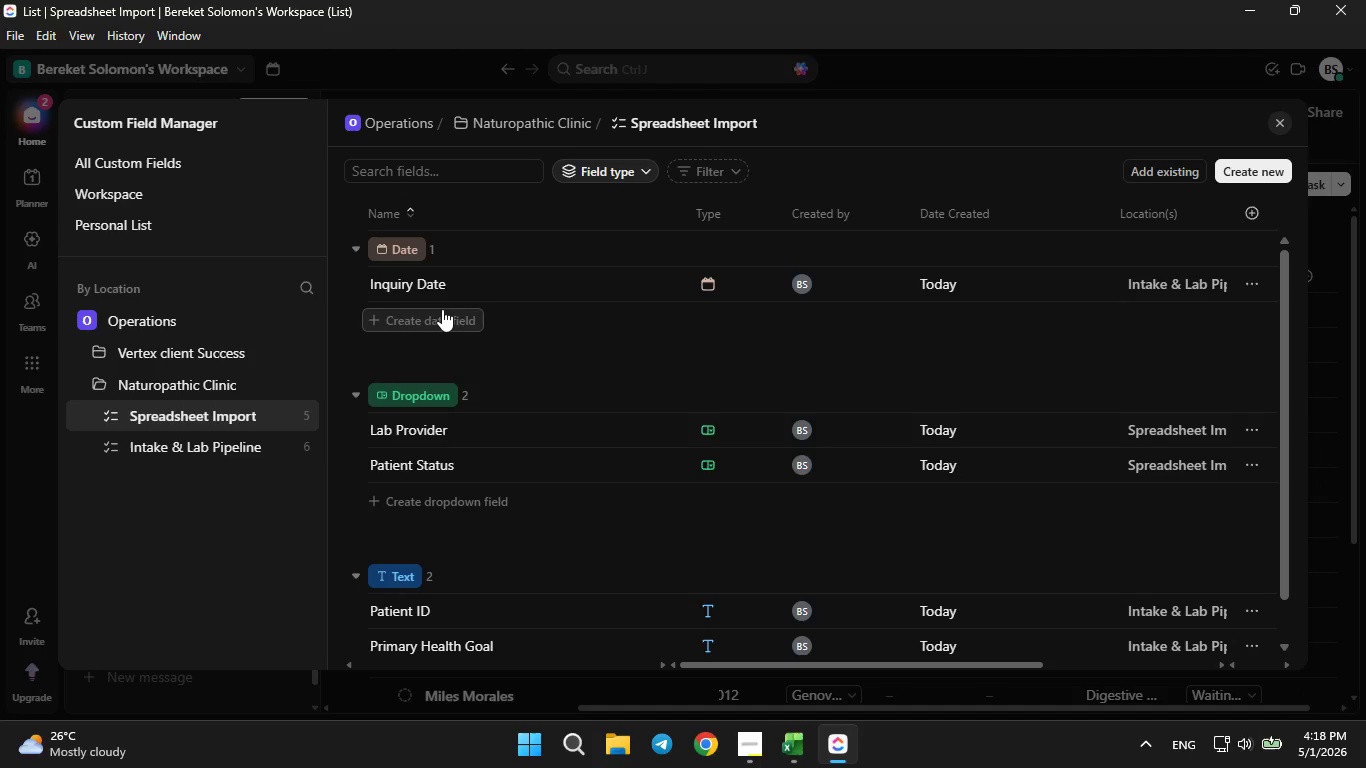 
left_click([440, 314])
 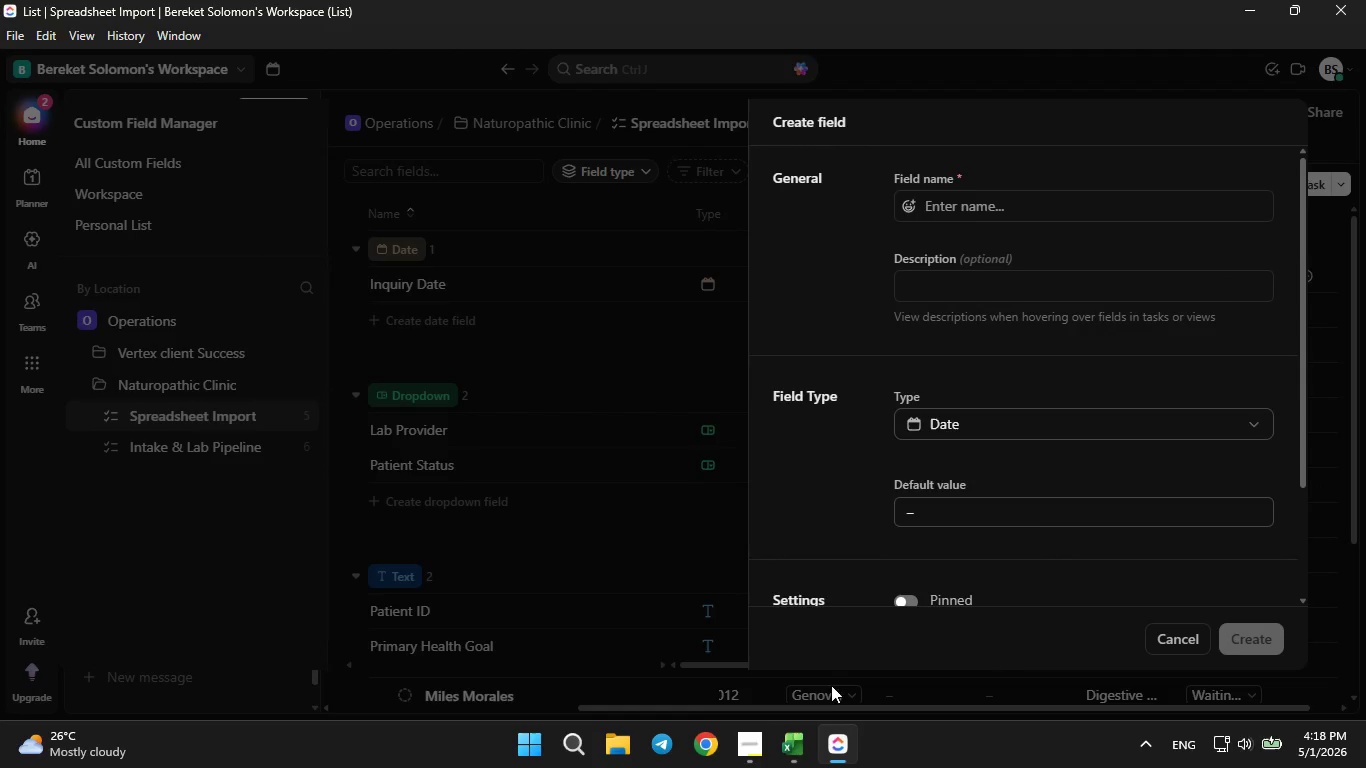 
left_click([793, 746])
 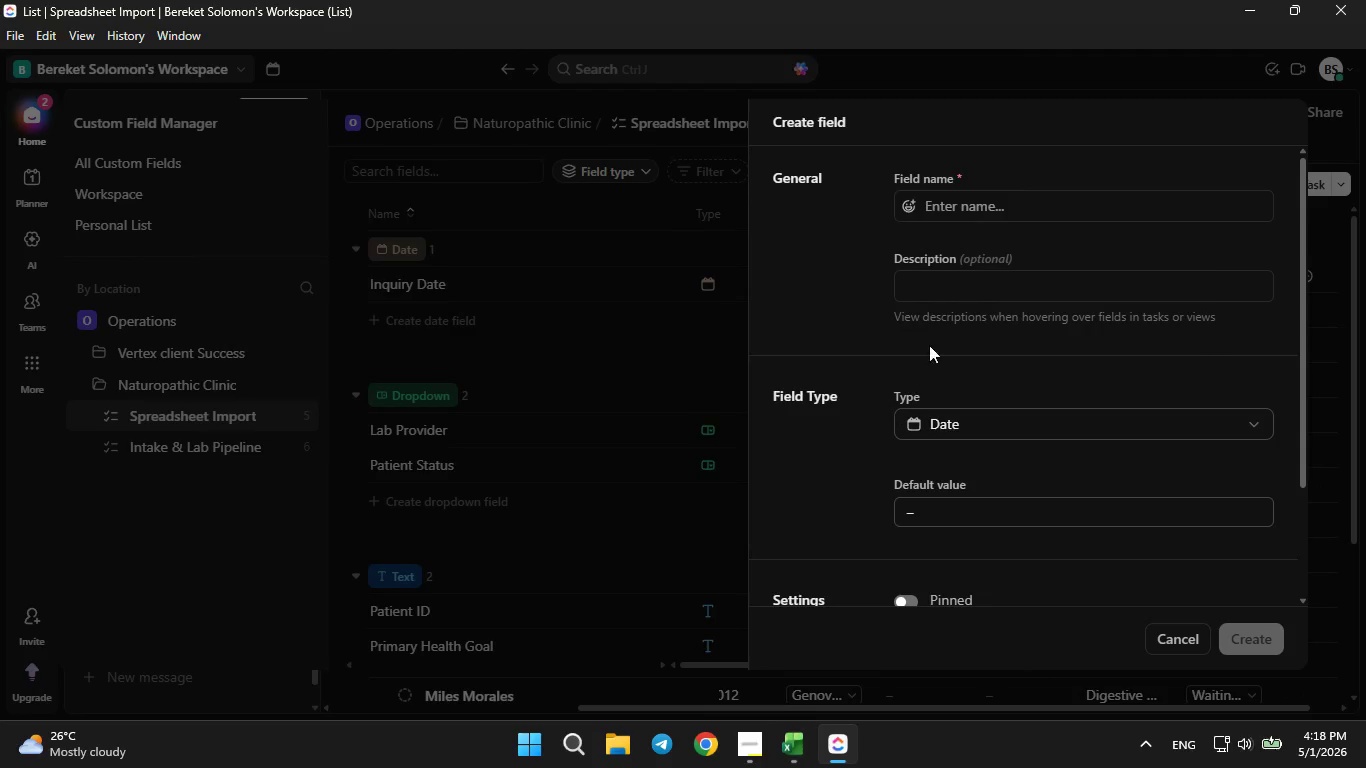 
left_click([960, 191])
 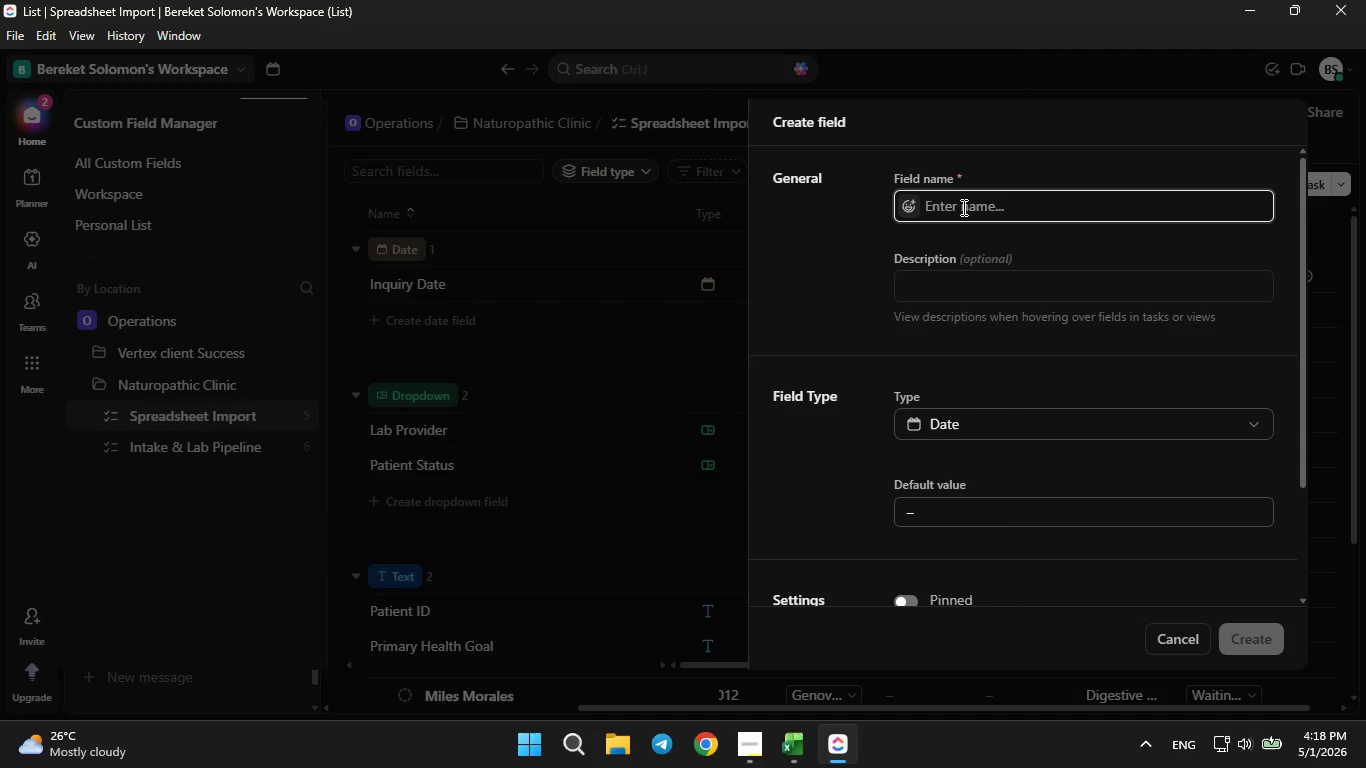 
type(Follow Up date)
 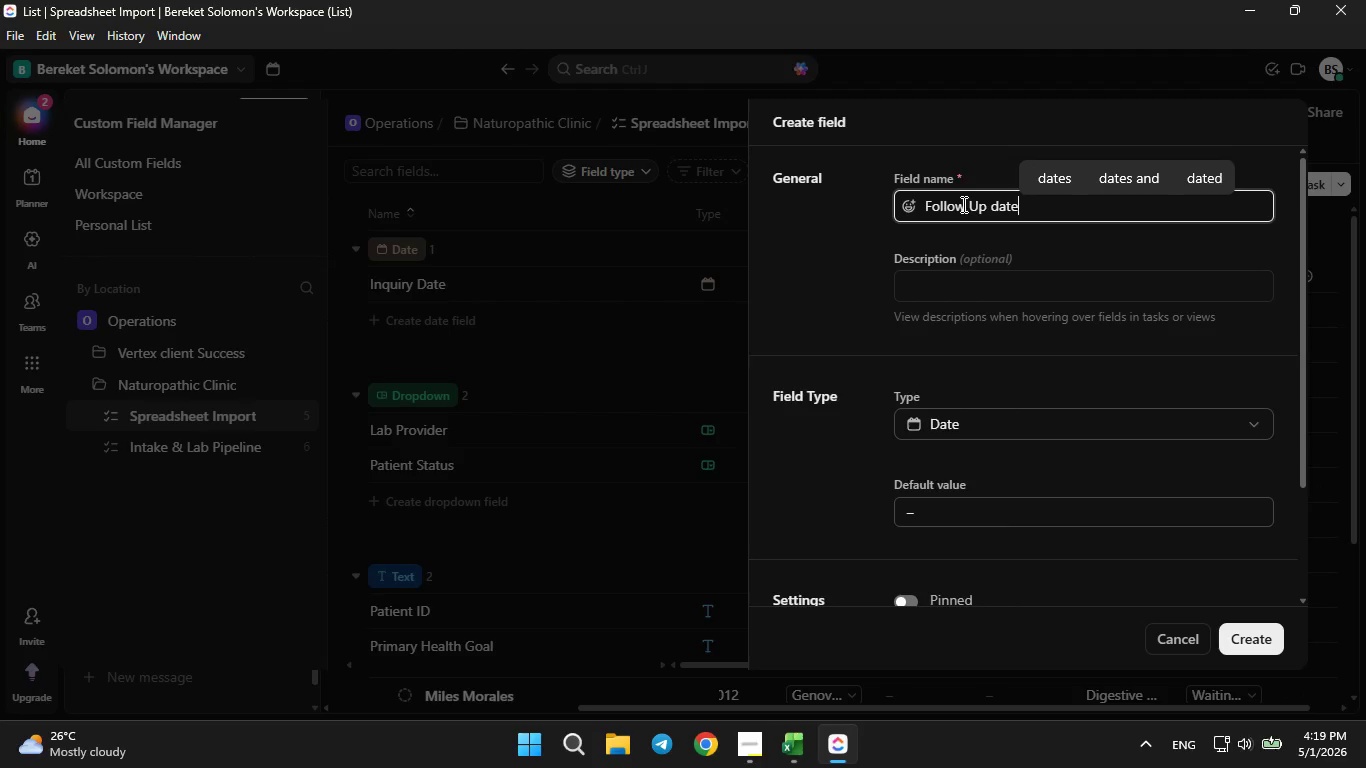 
key(ArrowLeft)
 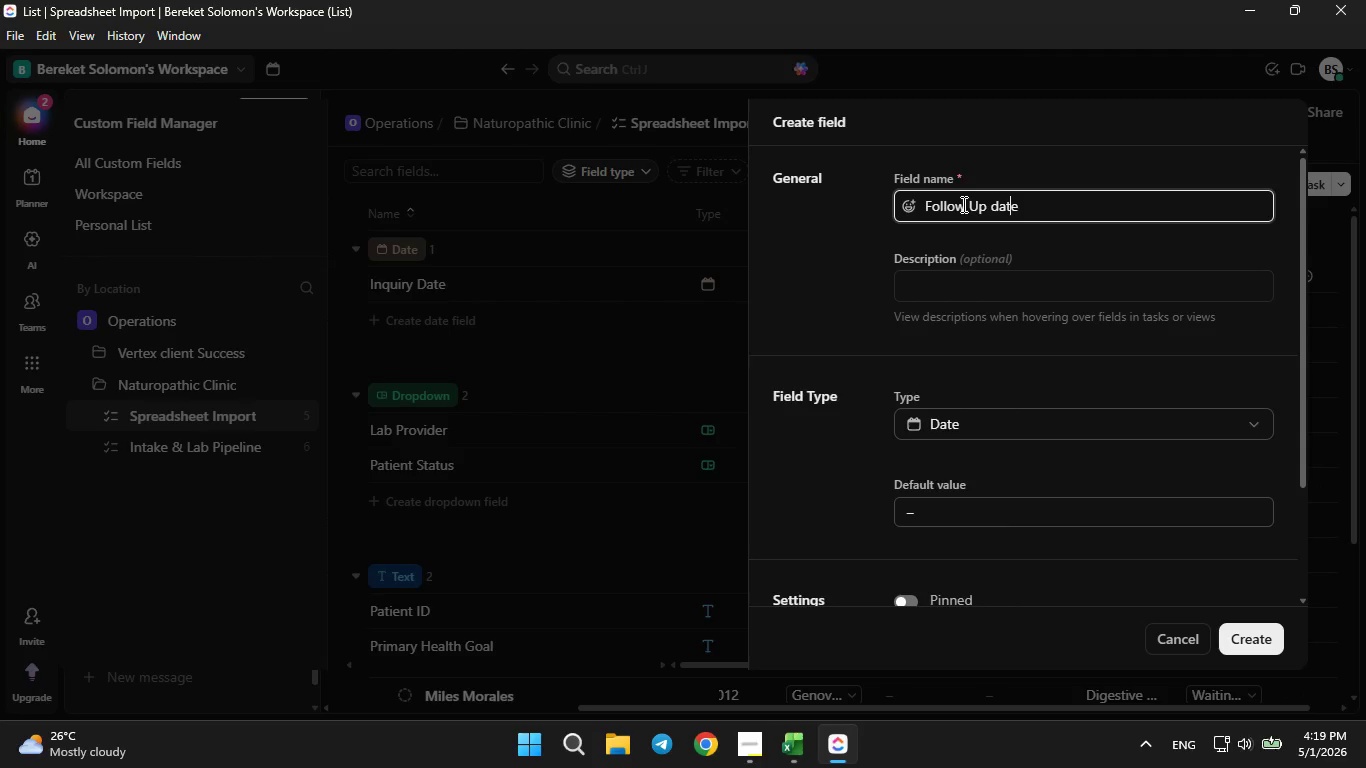 
key(ArrowLeft)
 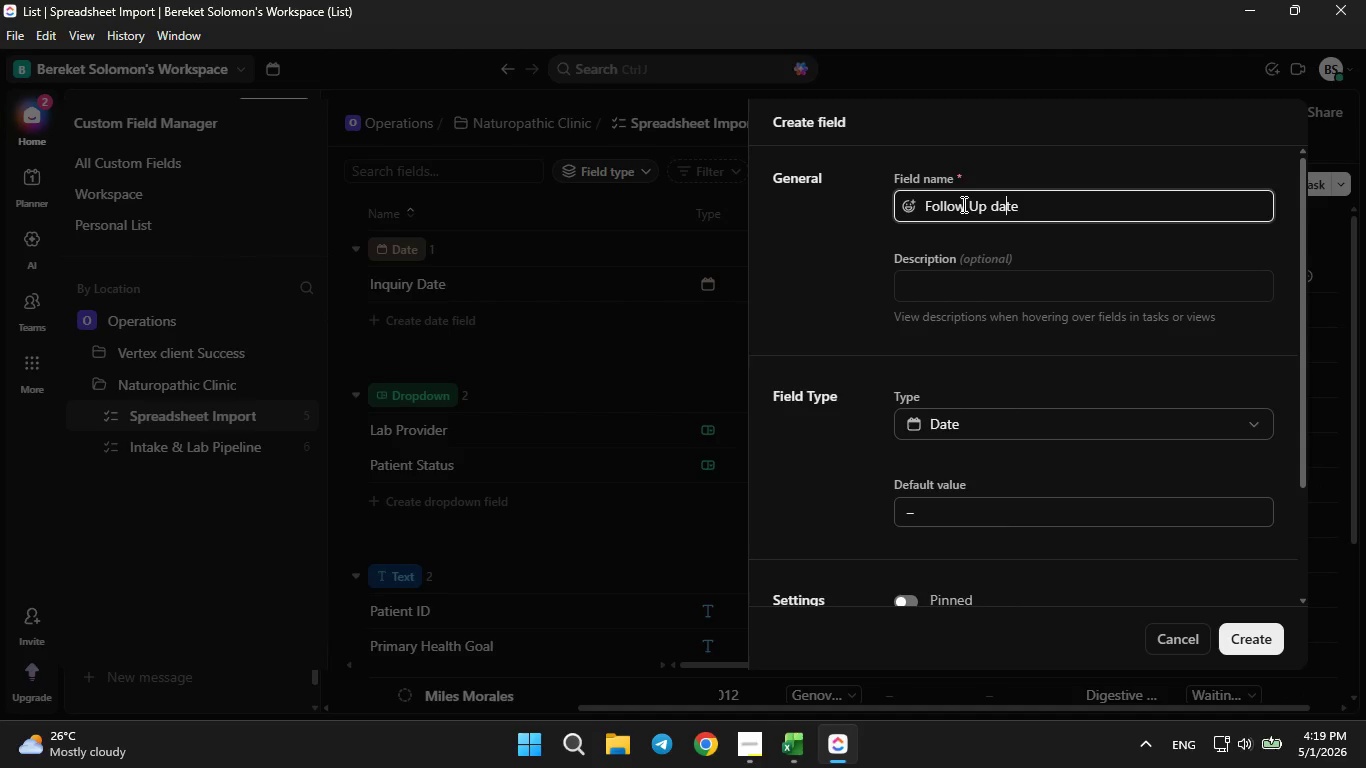 
key(ArrowLeft)
 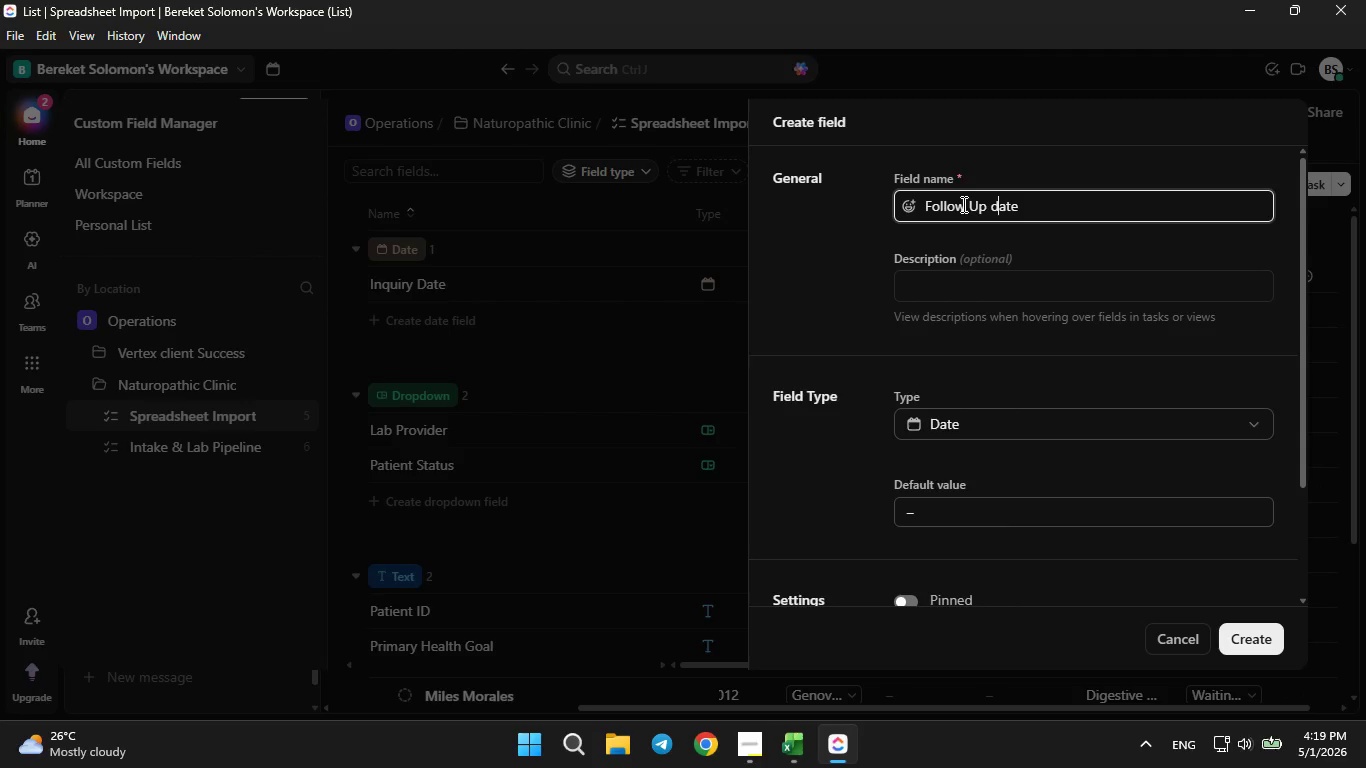 
key(ArrowLeft)
 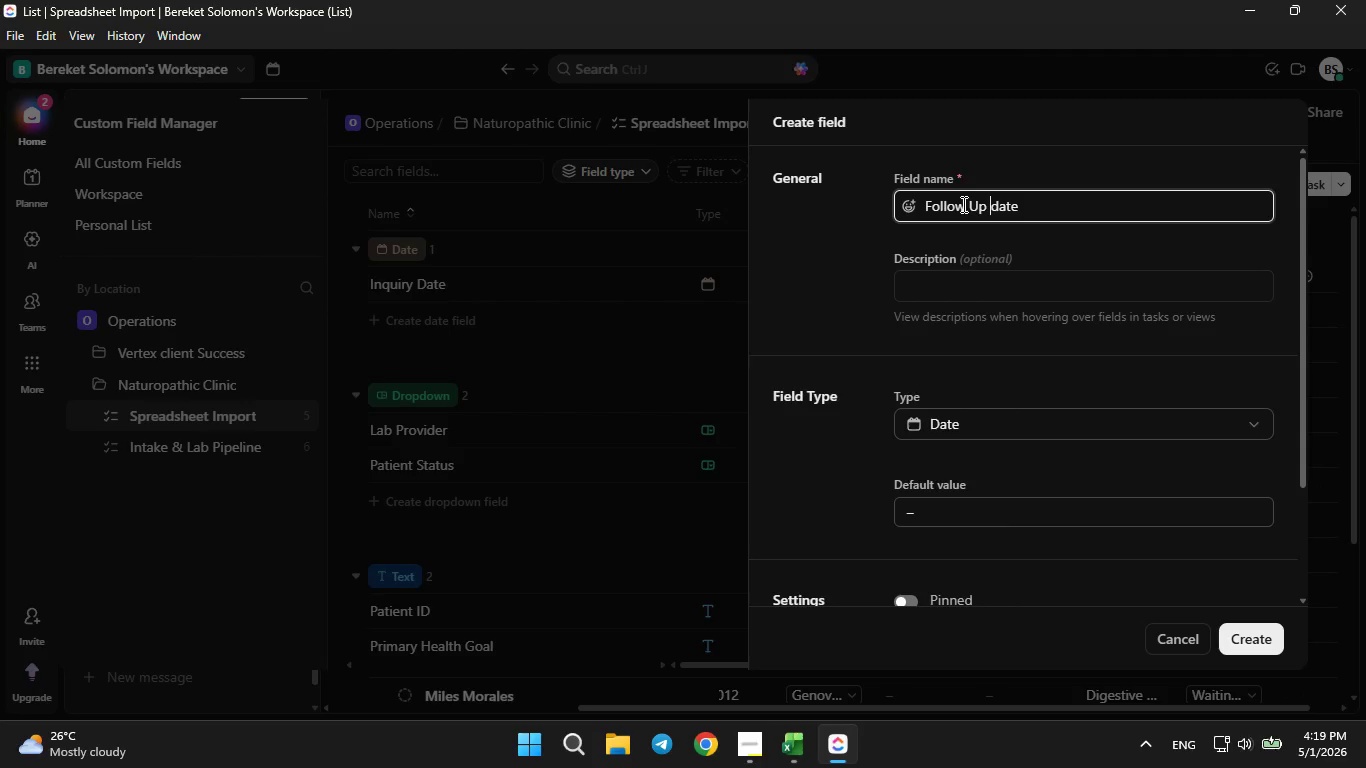 
key(ArrowLeft)
 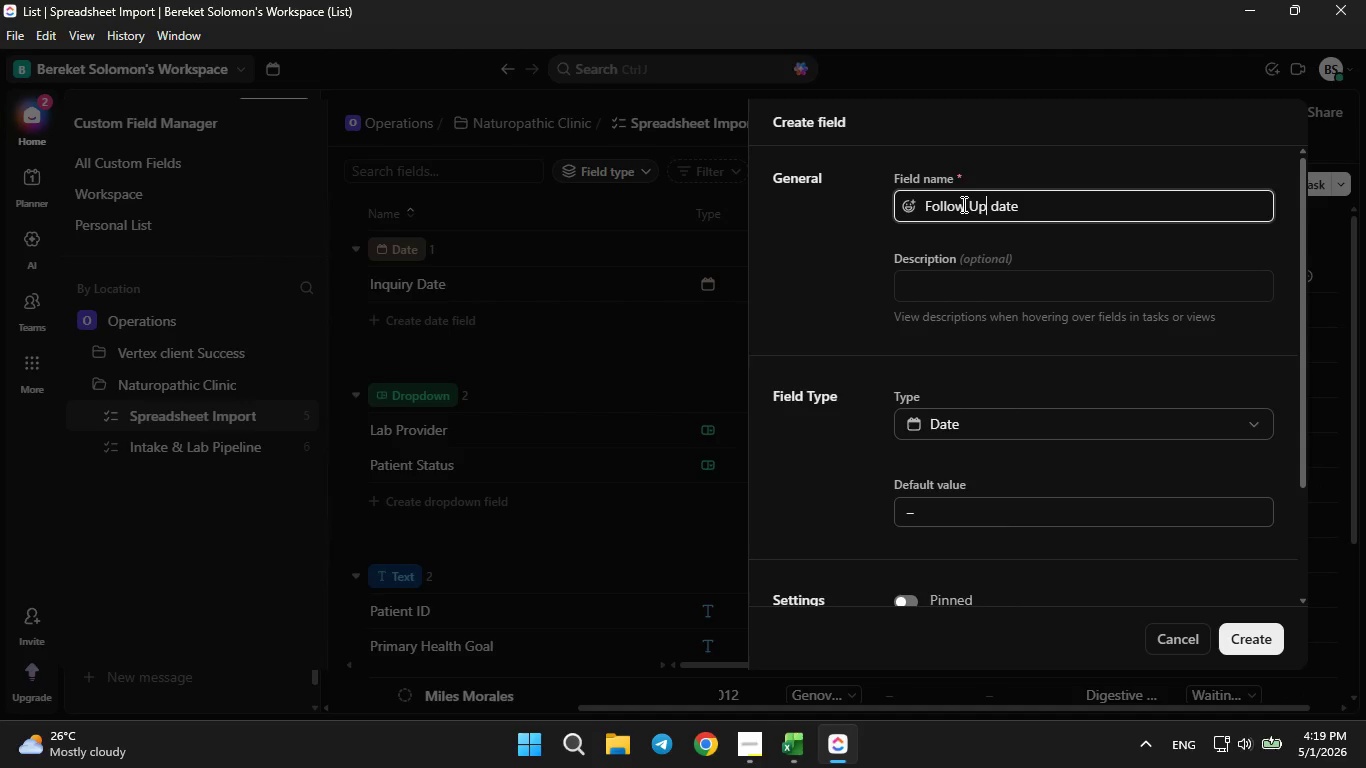 
key(ArrowLeft)
 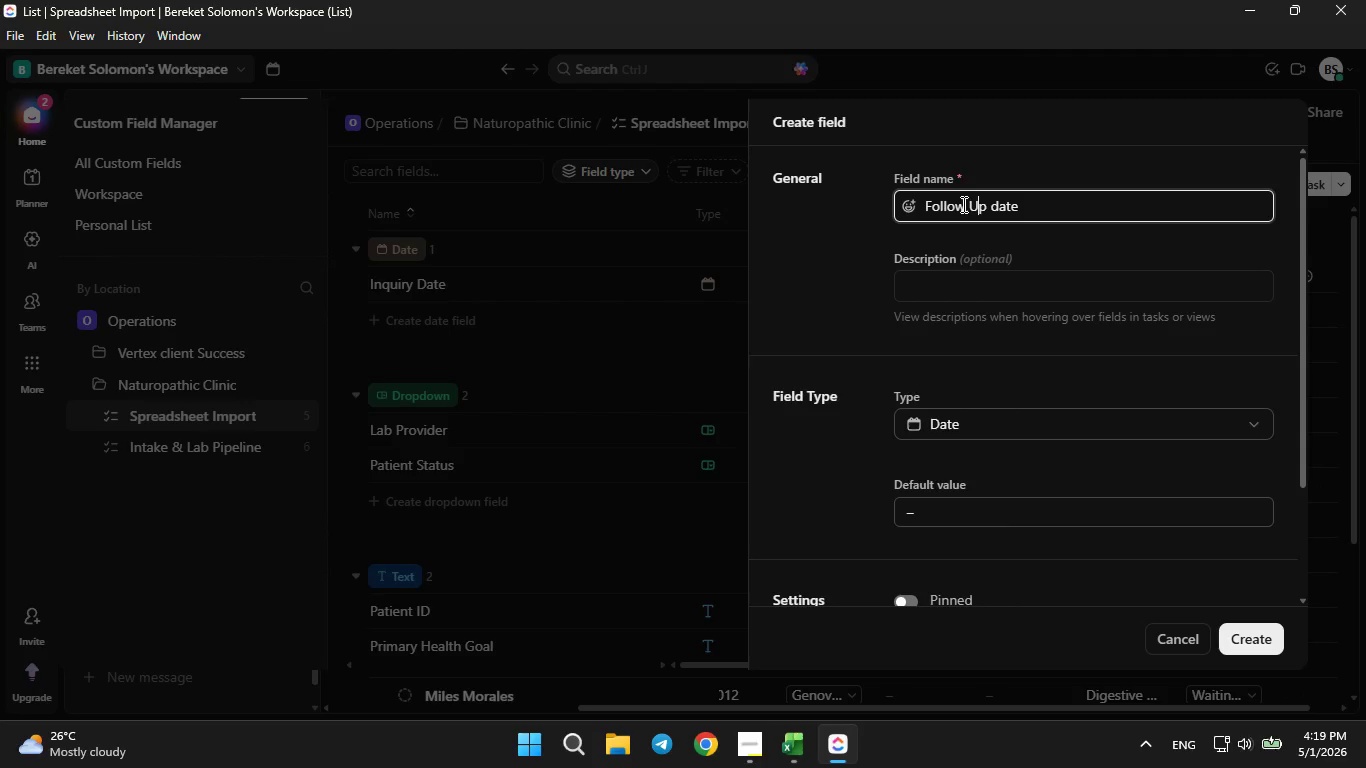 
key(ArrowLeft)
 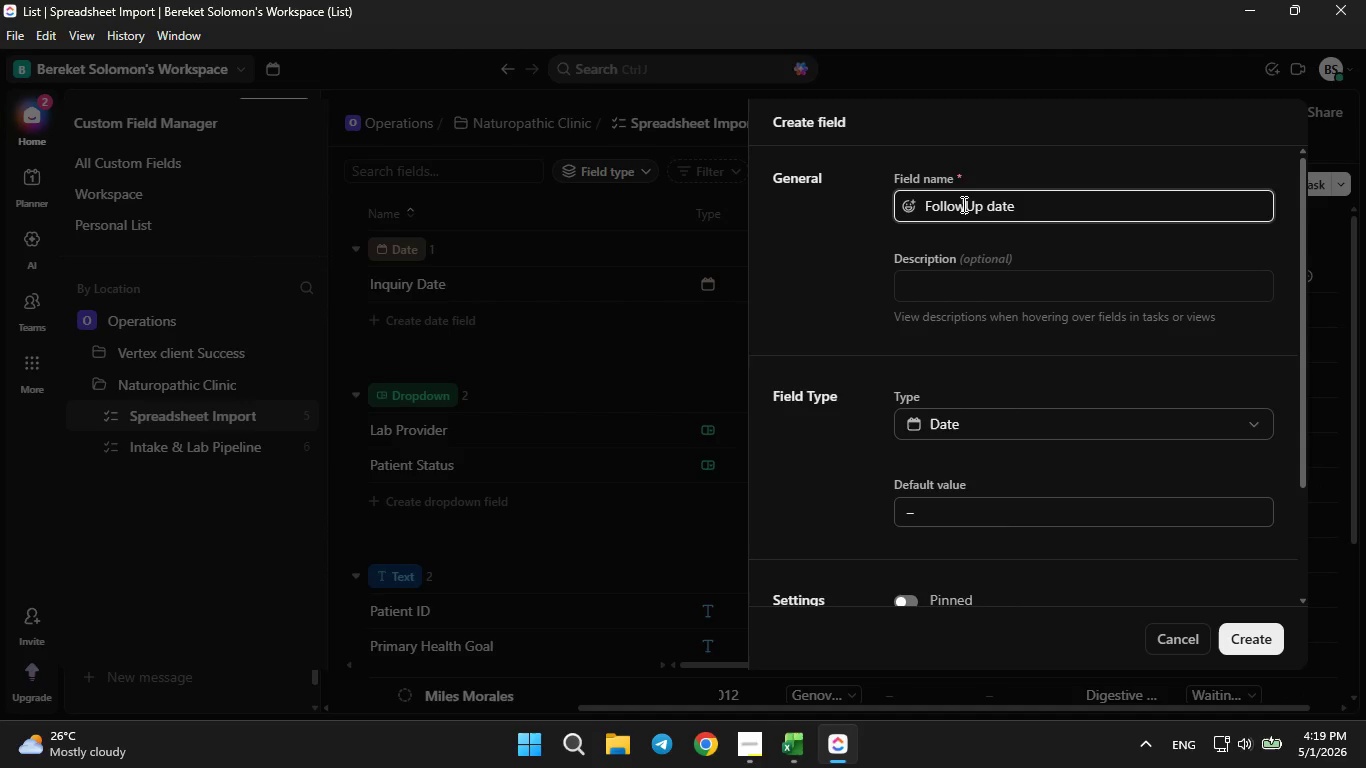 
key(Backspace)
 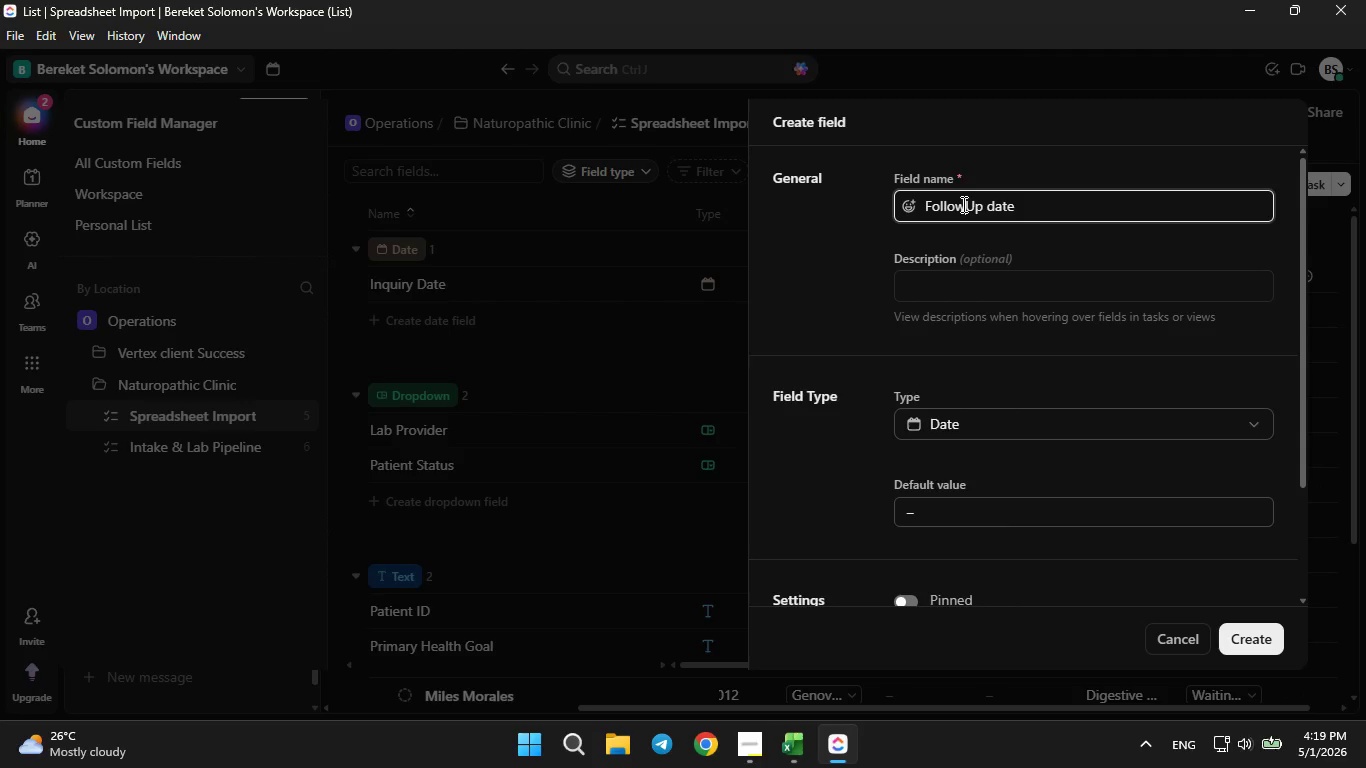 
key(Minus)
 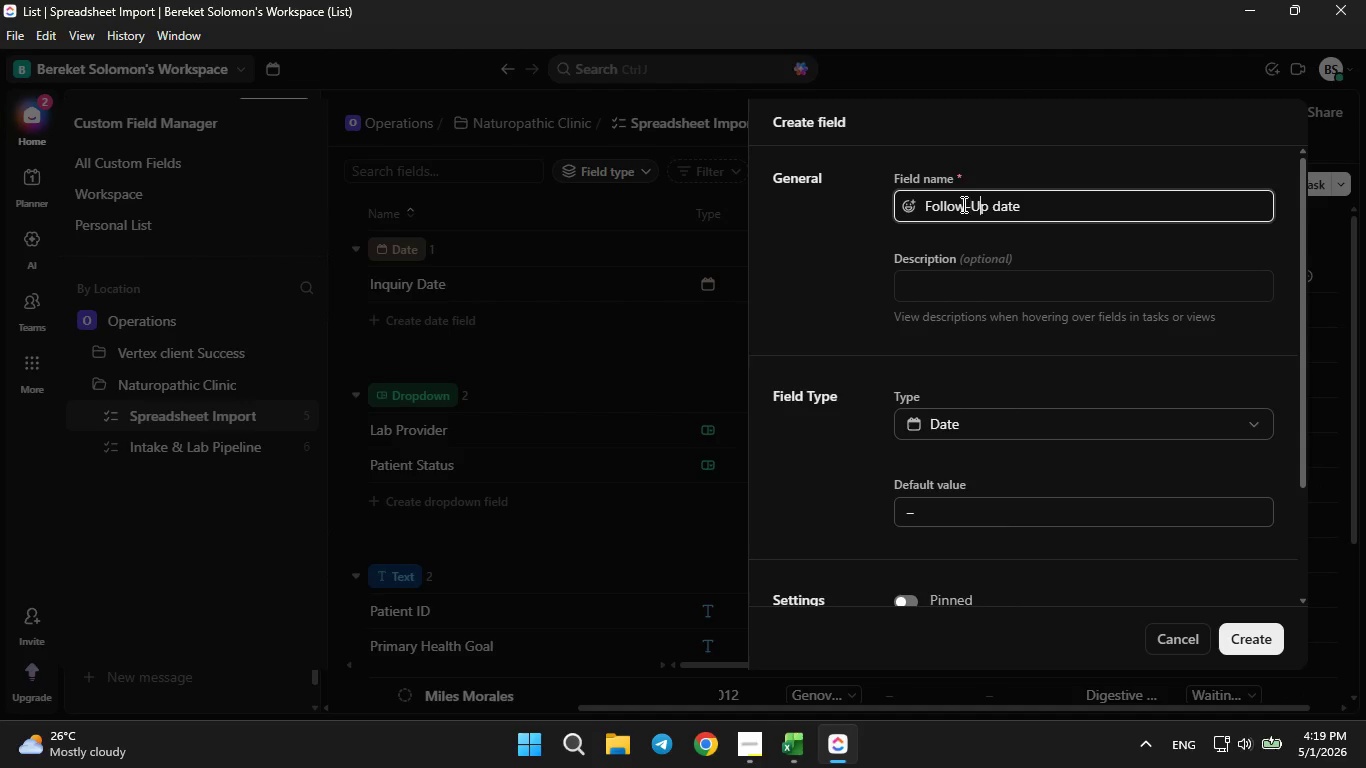 
key(ArrowRight)
 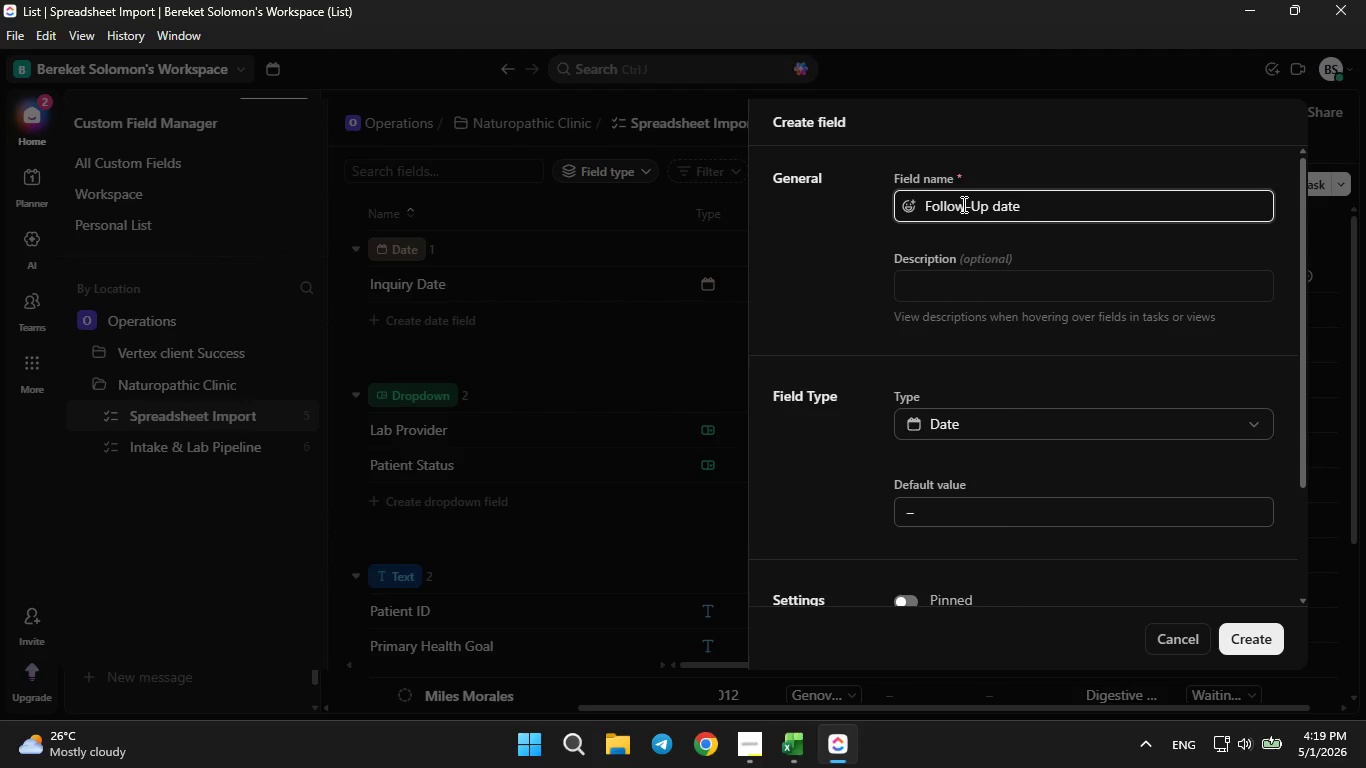 
key(Backspace)
 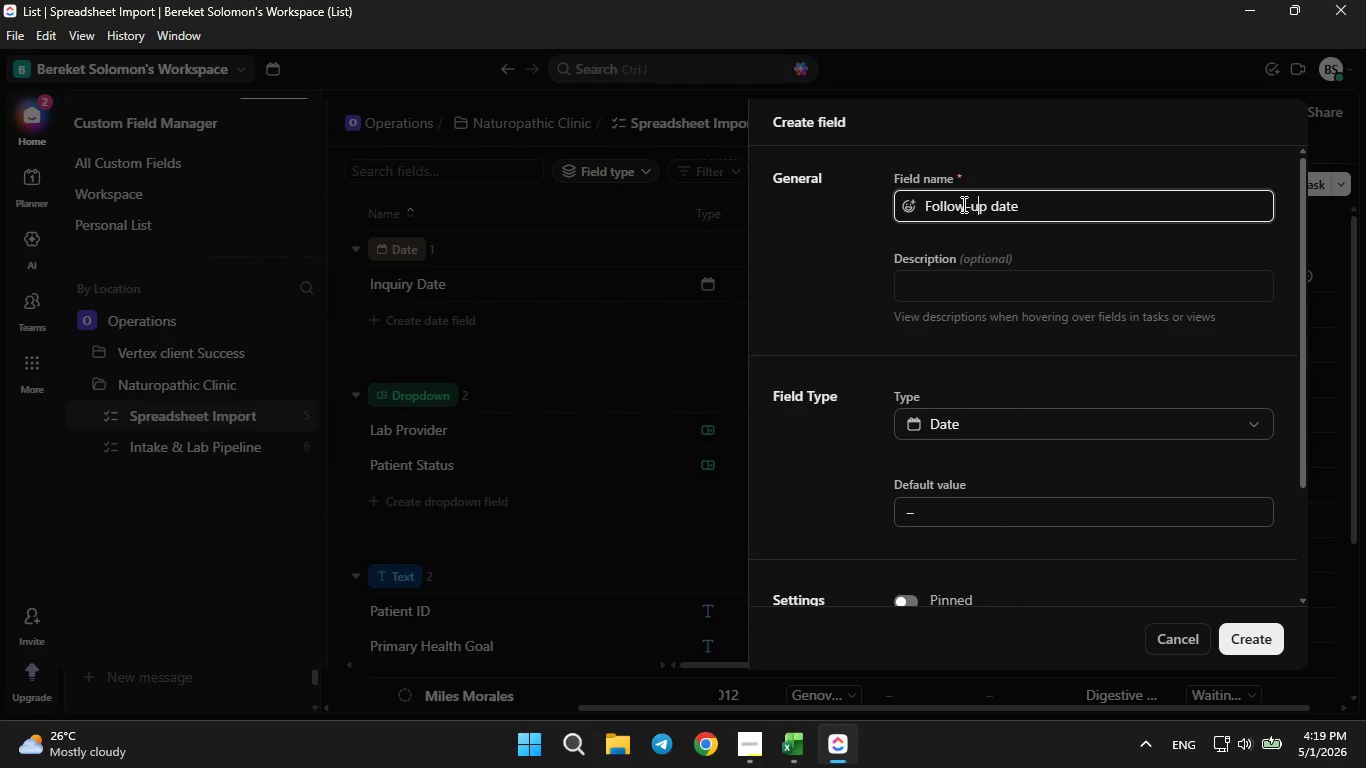 
key(U)
 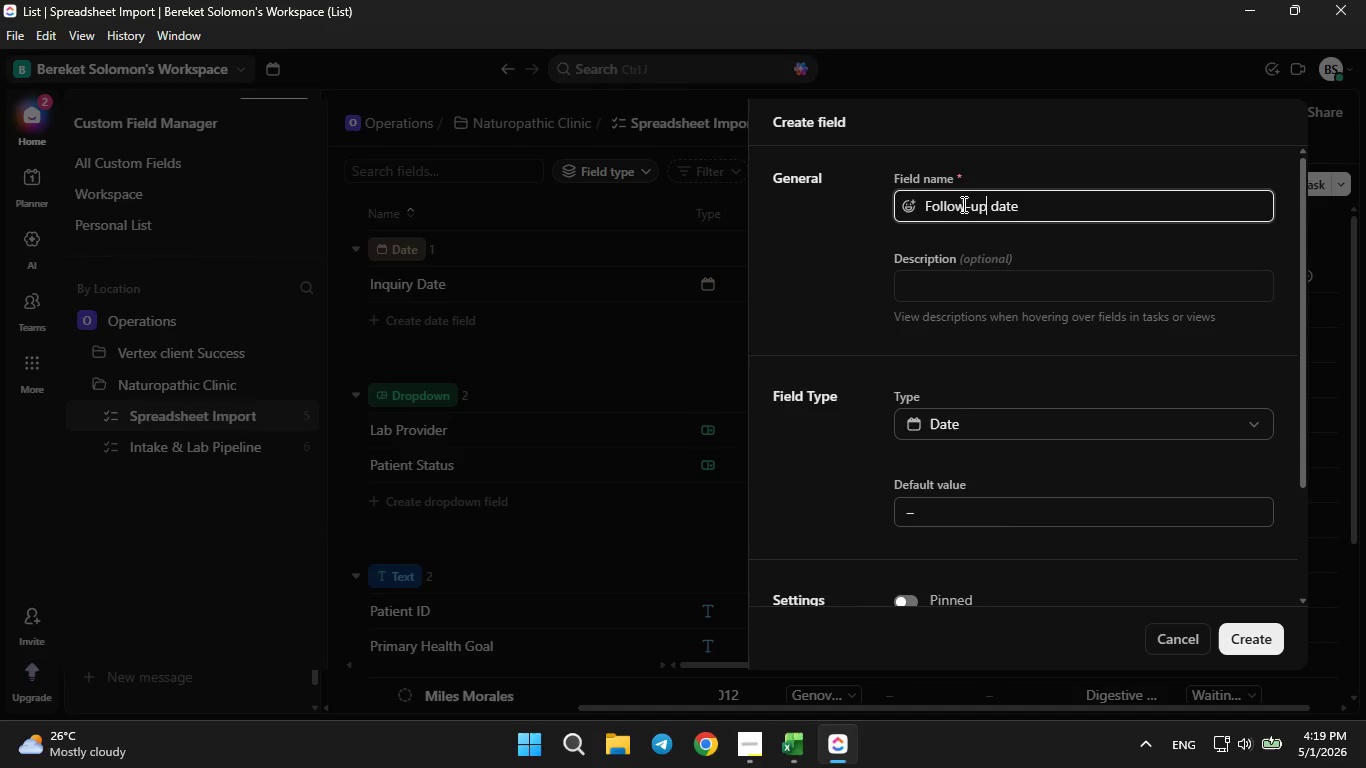 
key(ArrowRight)
 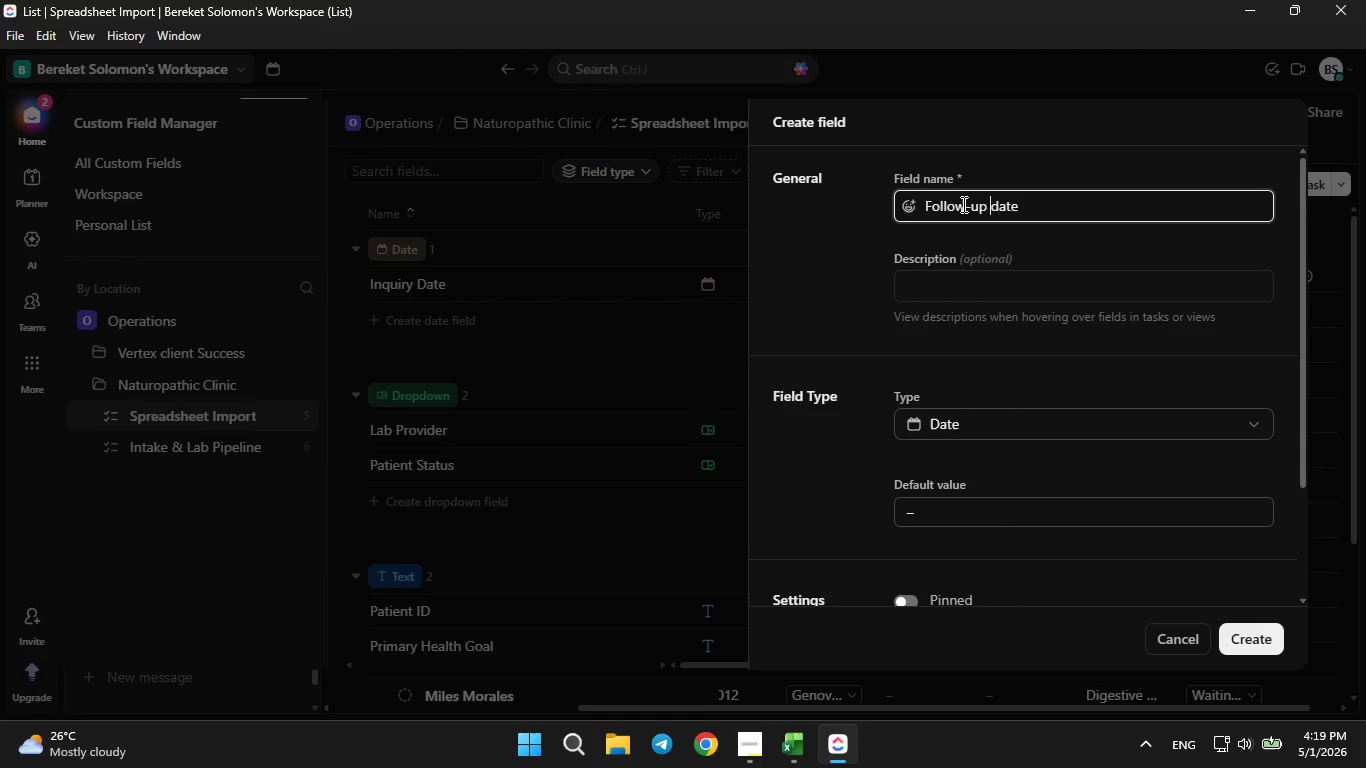 
key(ArrowRight)
 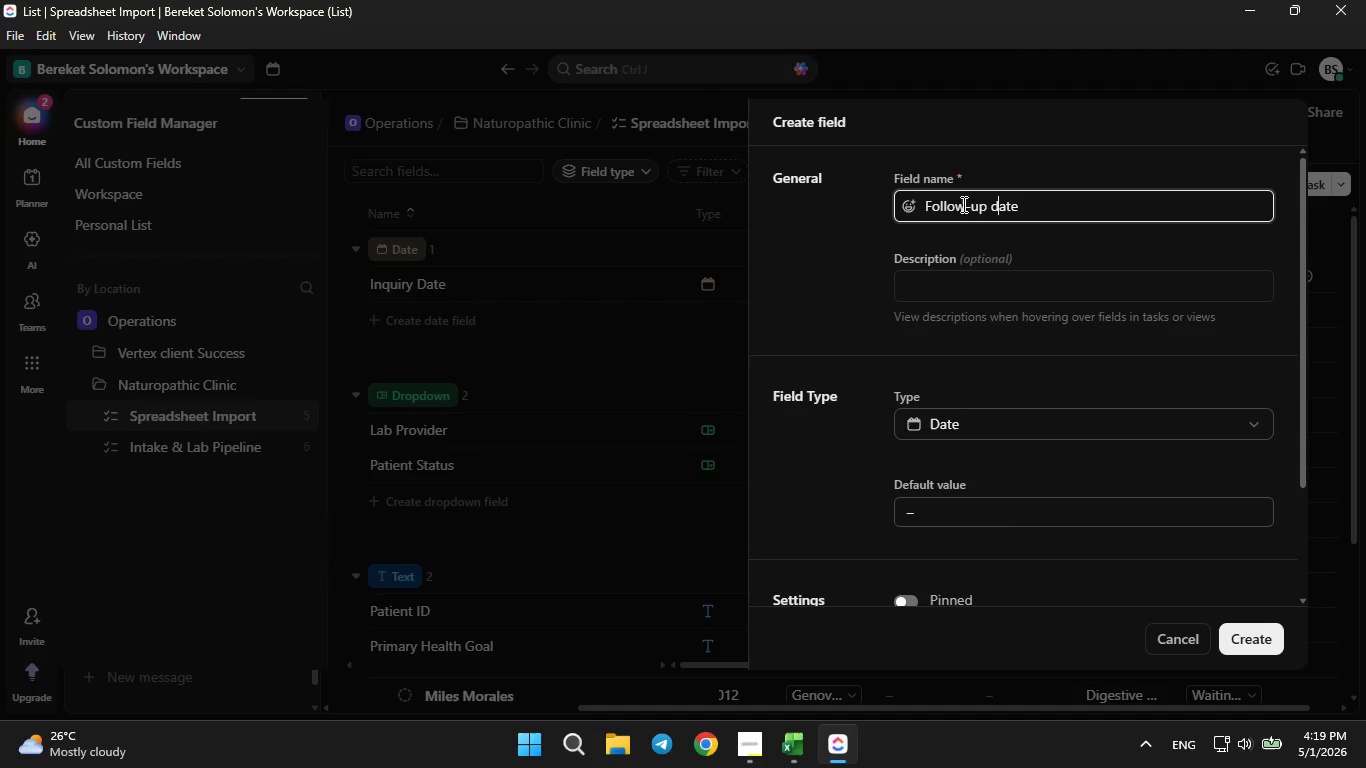 
key(ArrowRight)
 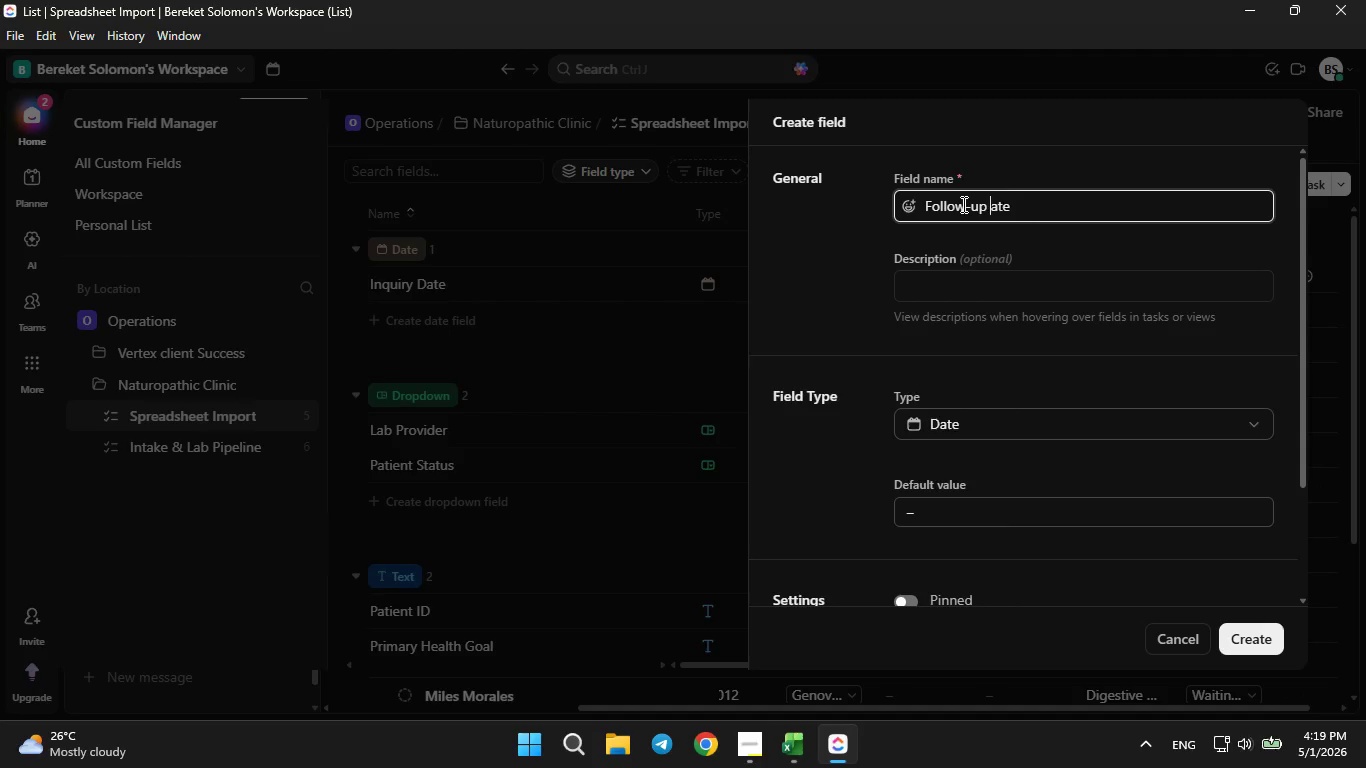 
key(Backspace)
 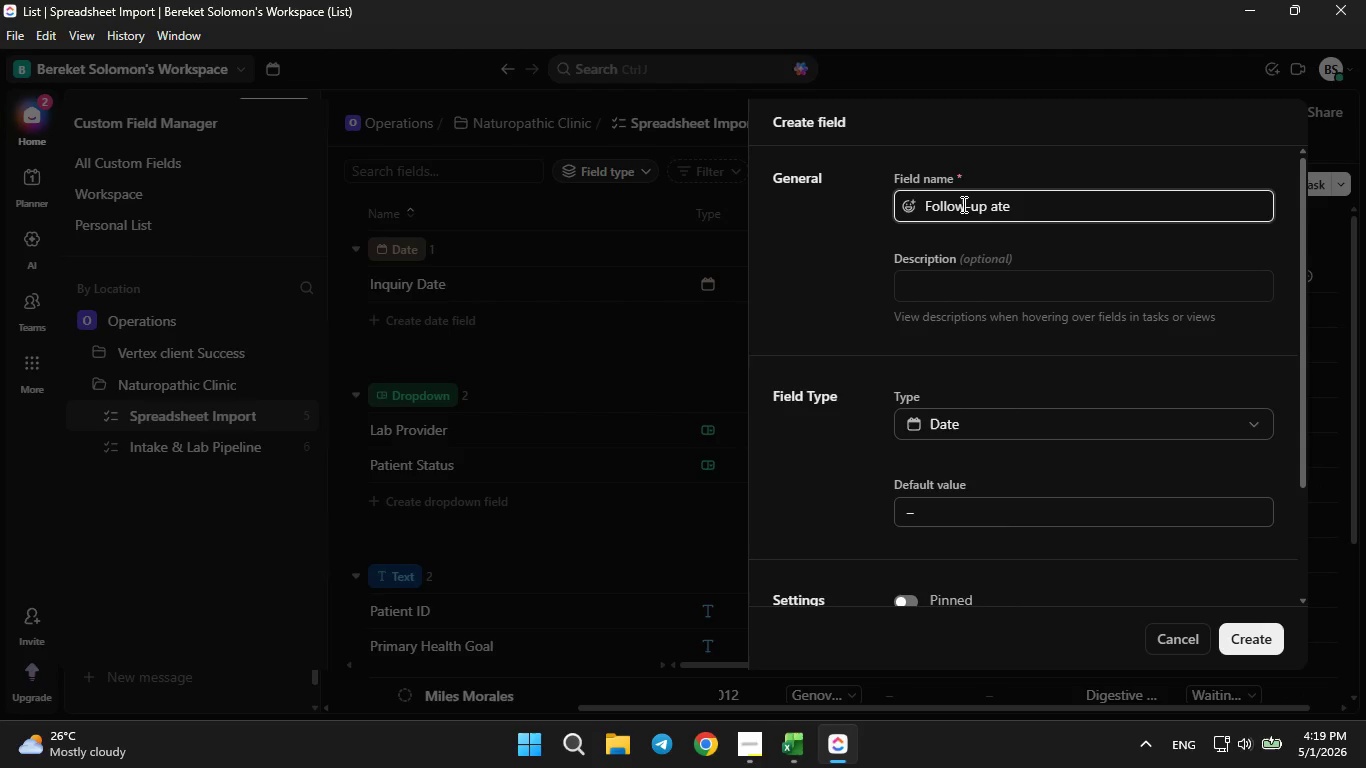 
key(CapsLock)
 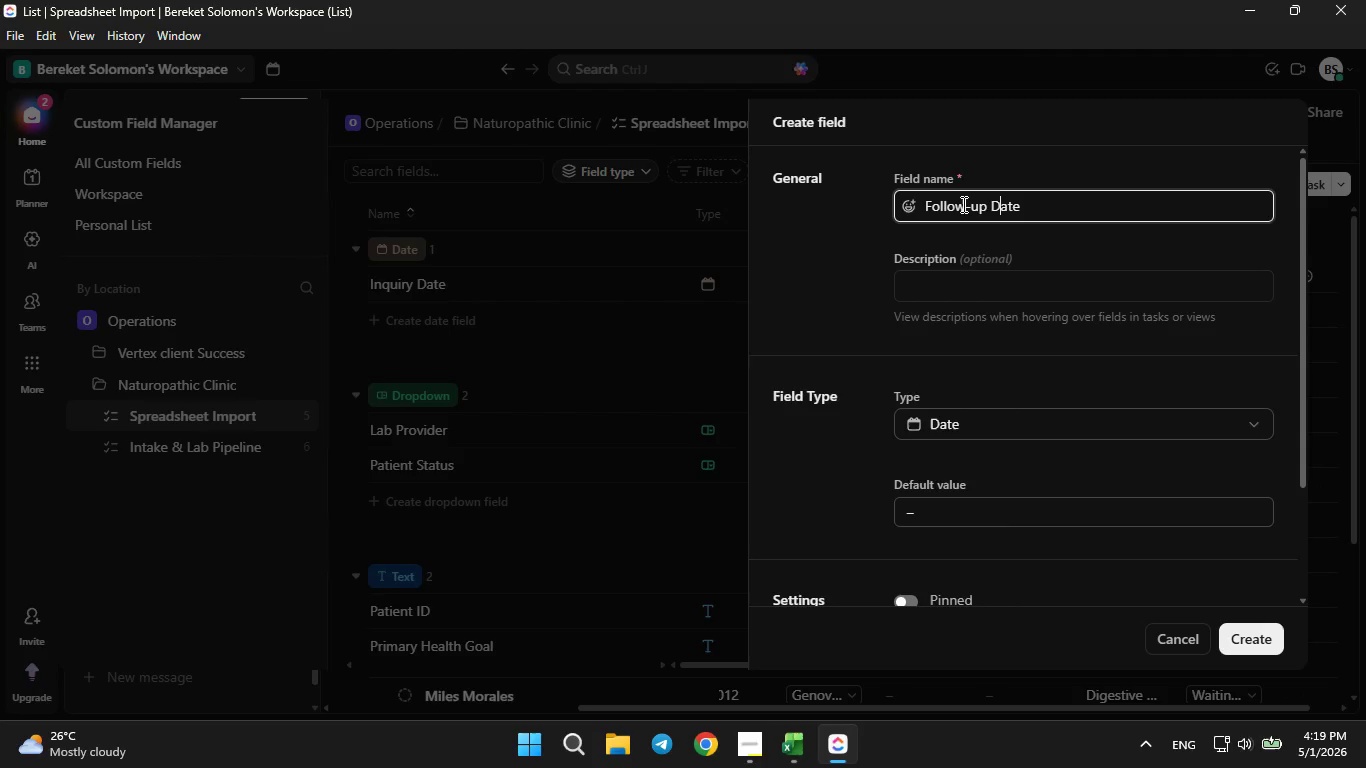 
key(D)
 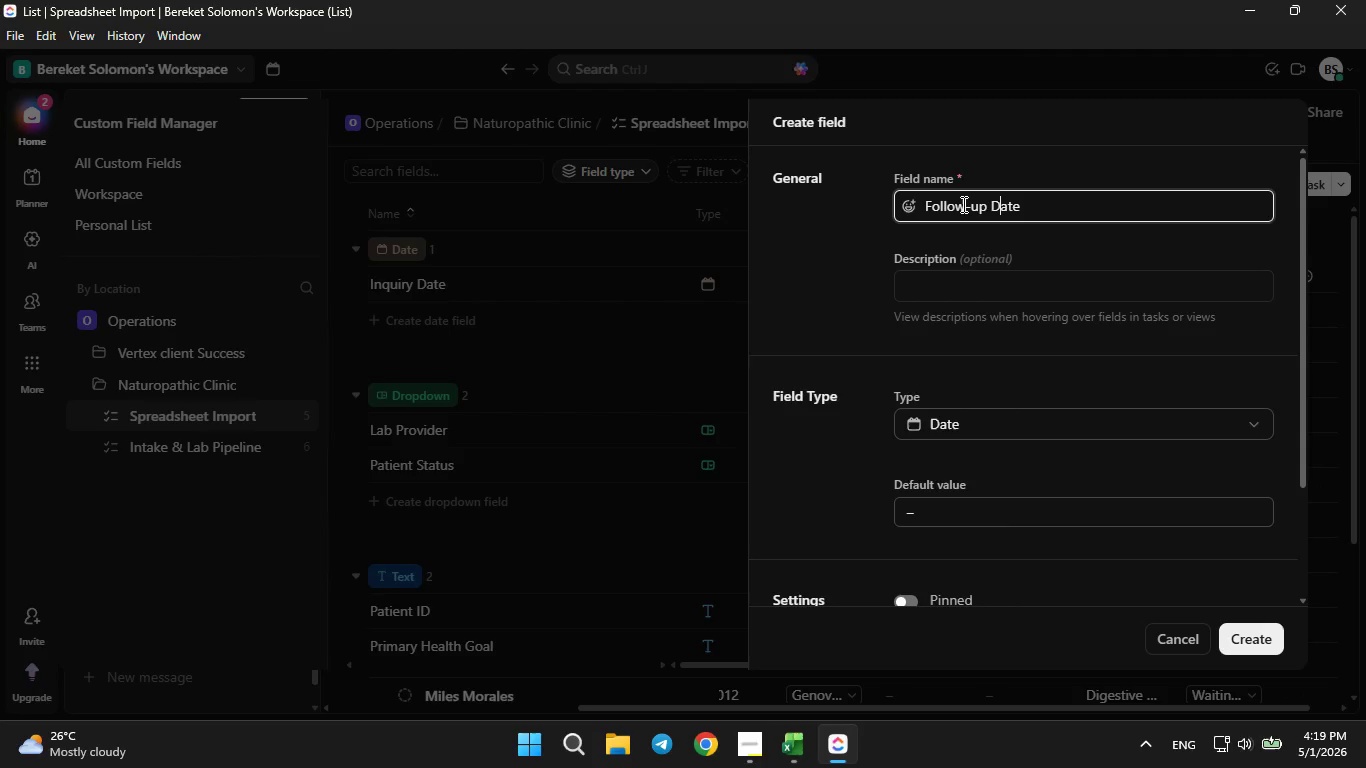 
key(CapsLock)
 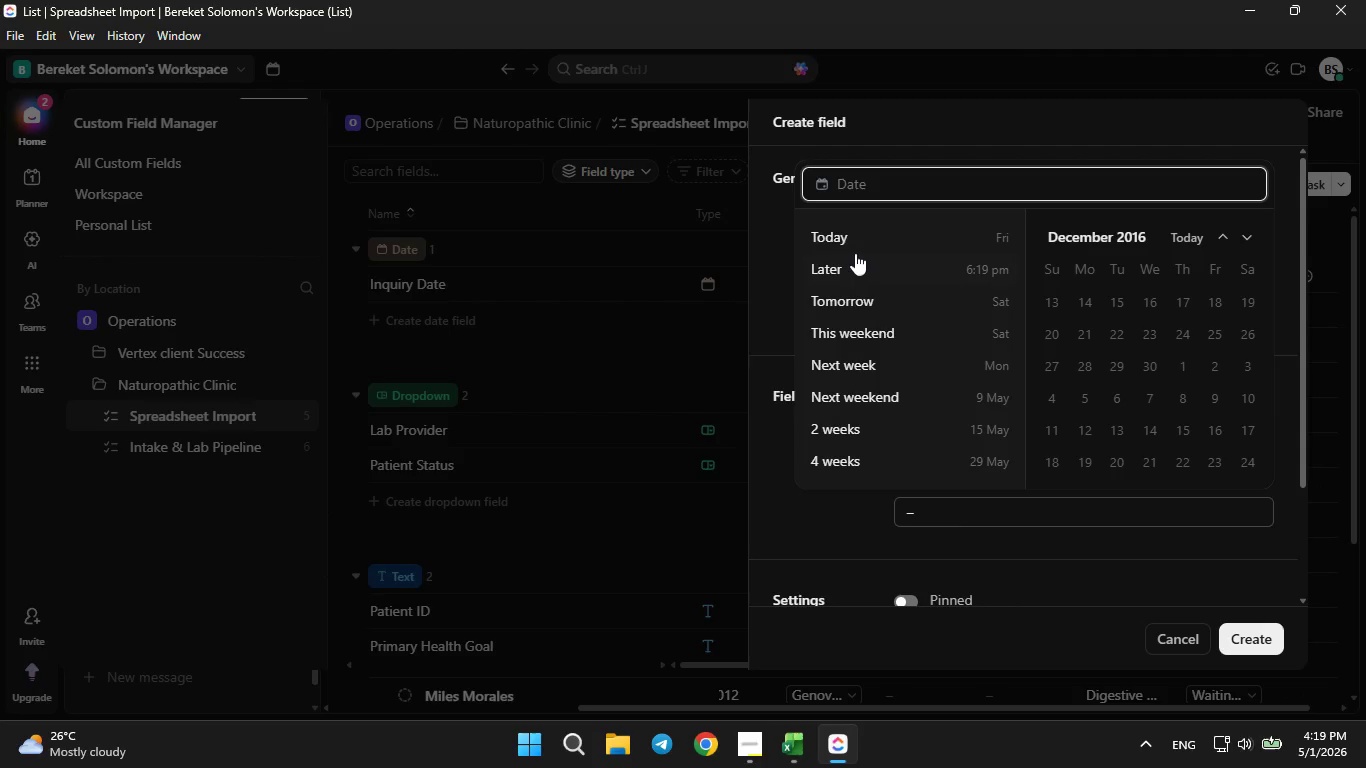 
left_click([1254, 646])
 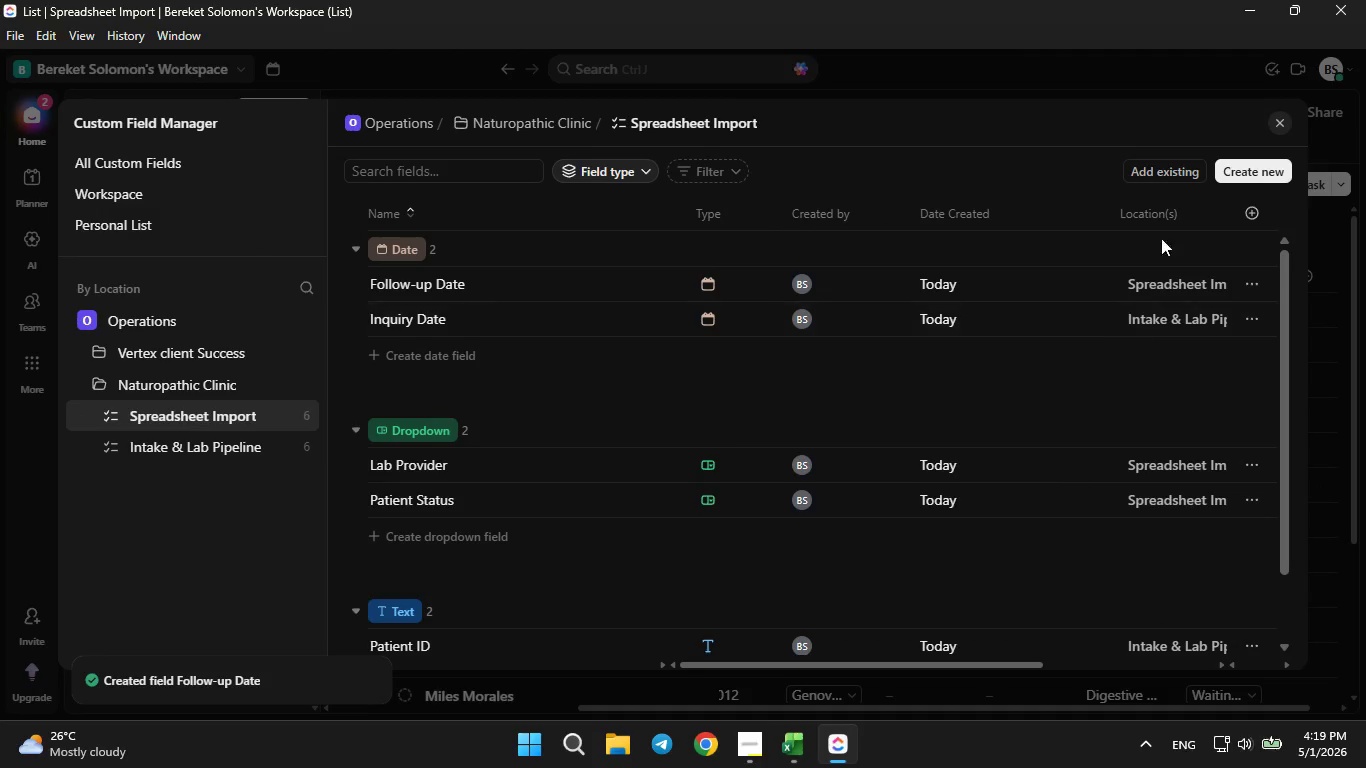 
left_click([1186, 169])
 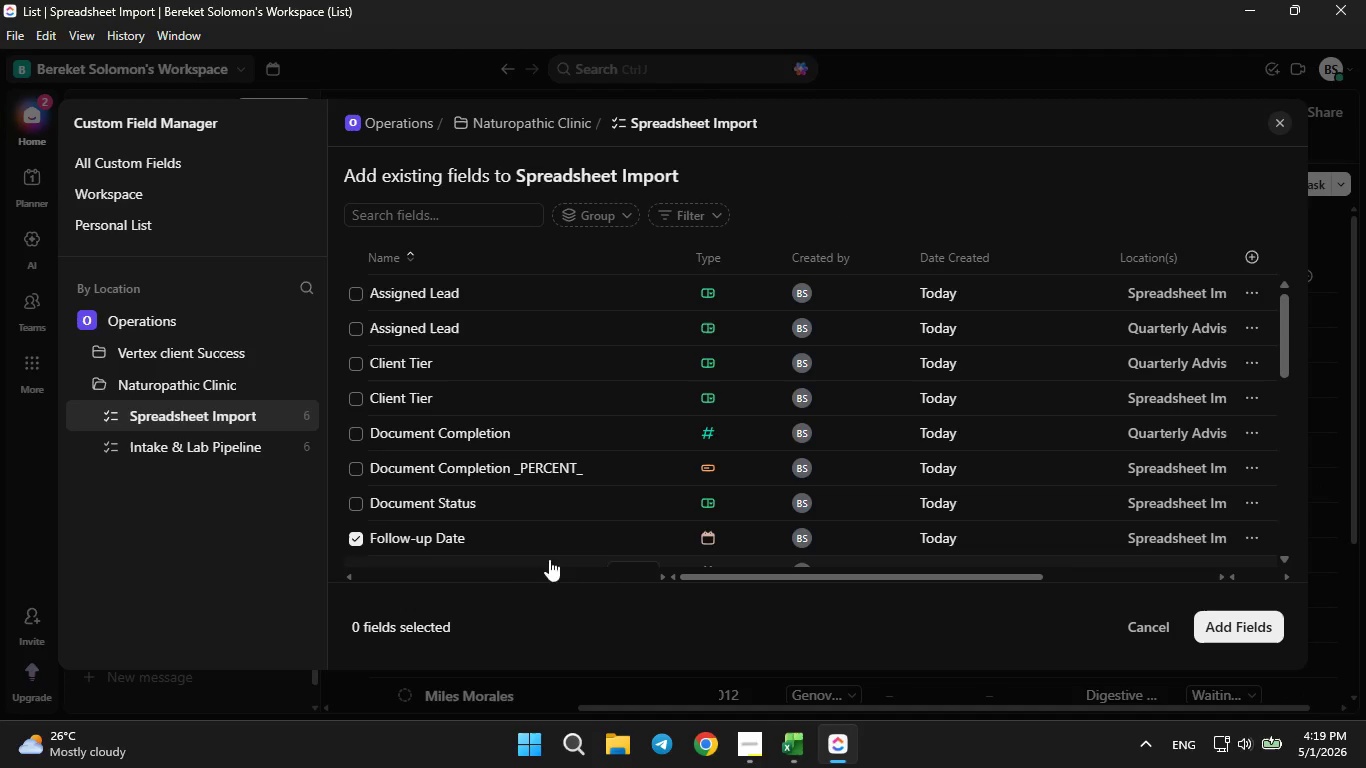 
scroll: coordinate [523, 534], scroll_direction: down, amount: 7.0
 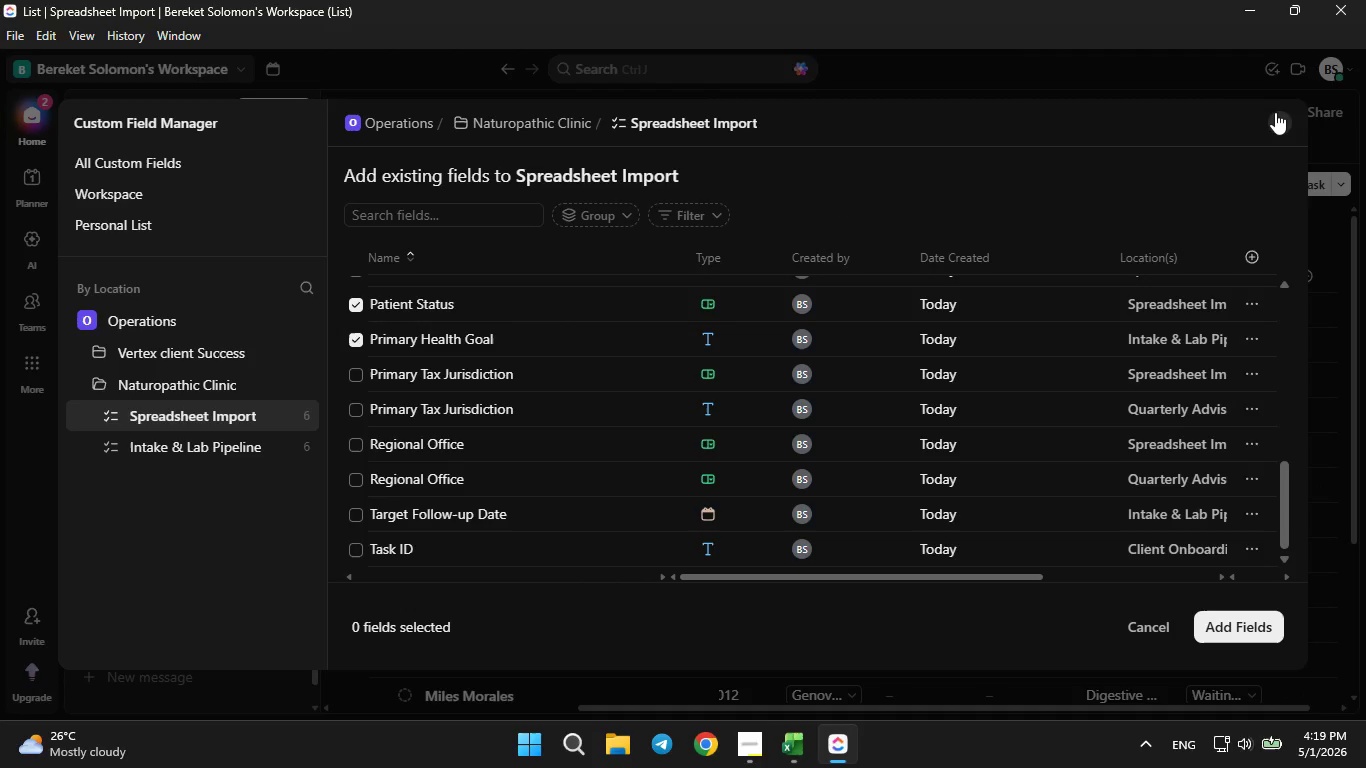 
left_click([1273, 112])
 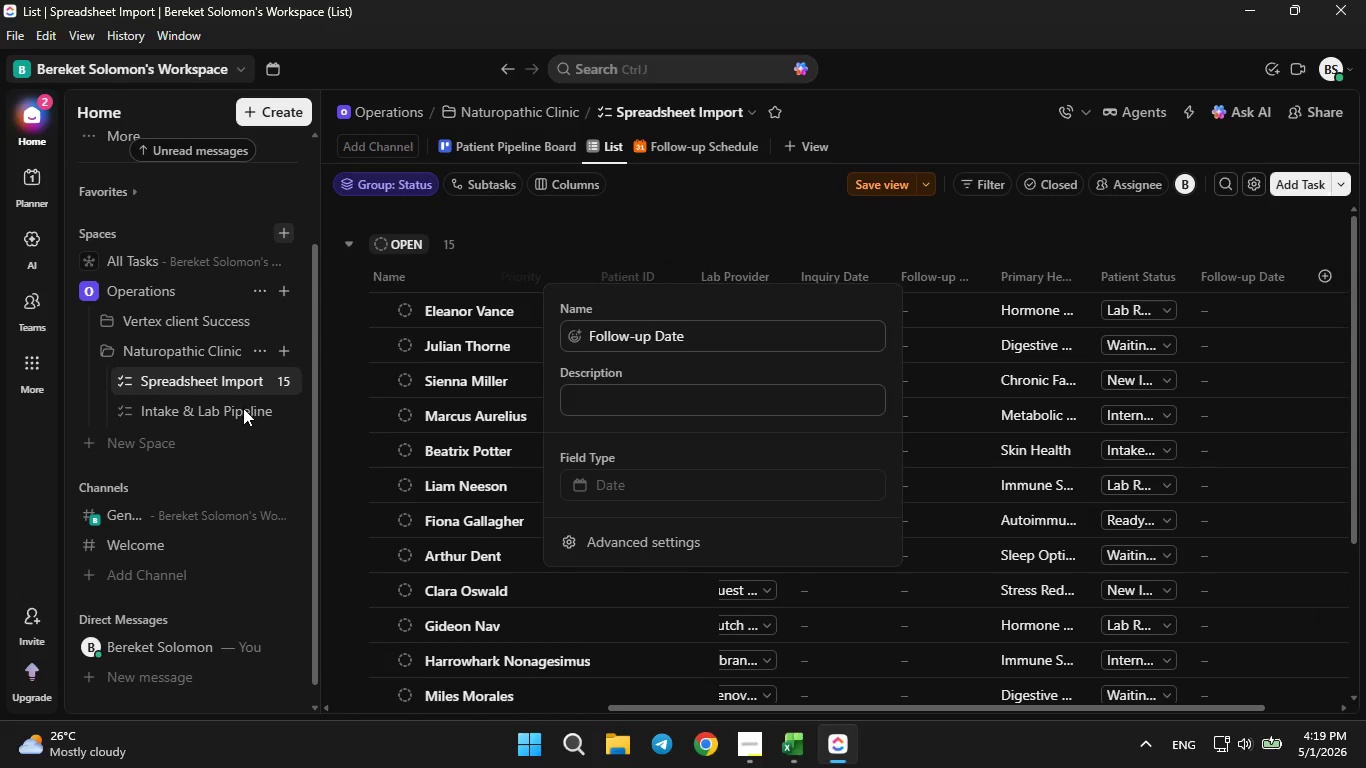 
wait(5.45)
 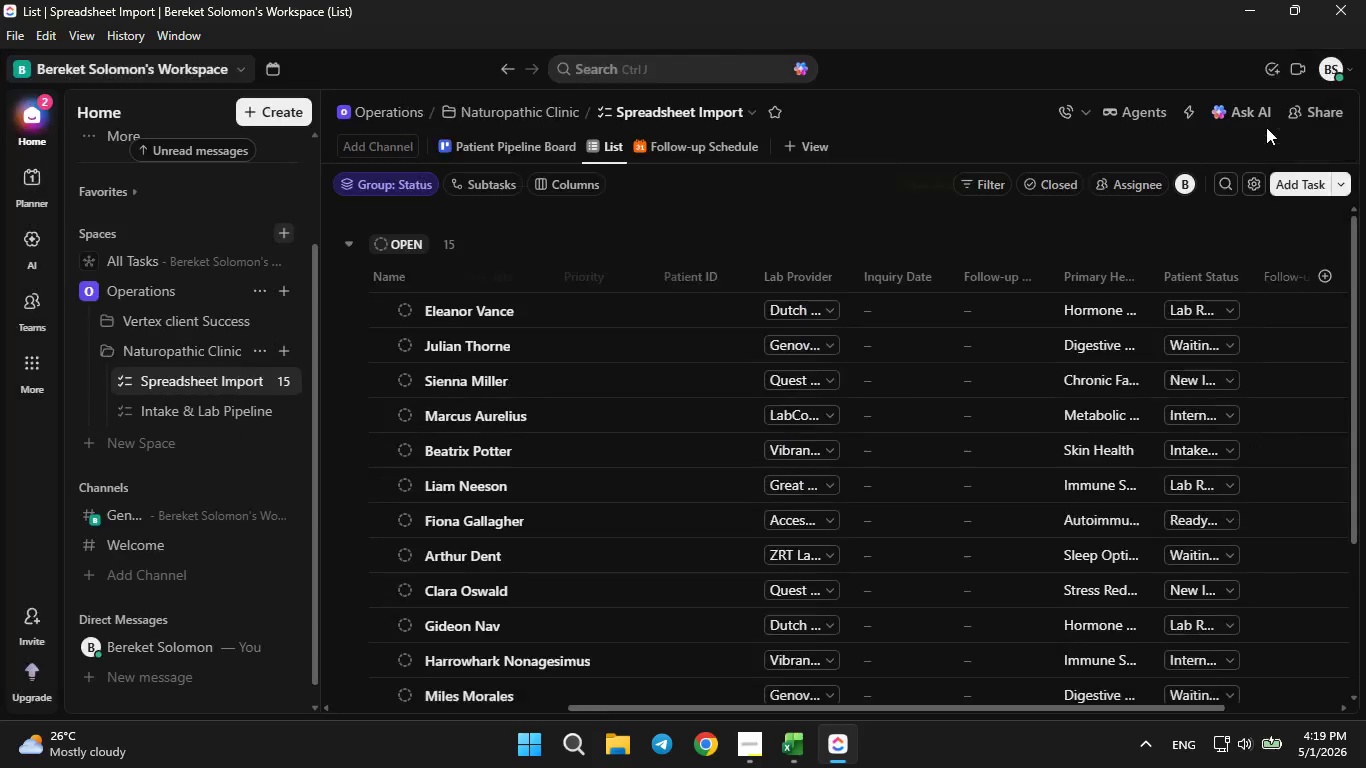 
left_click([217, 407])
 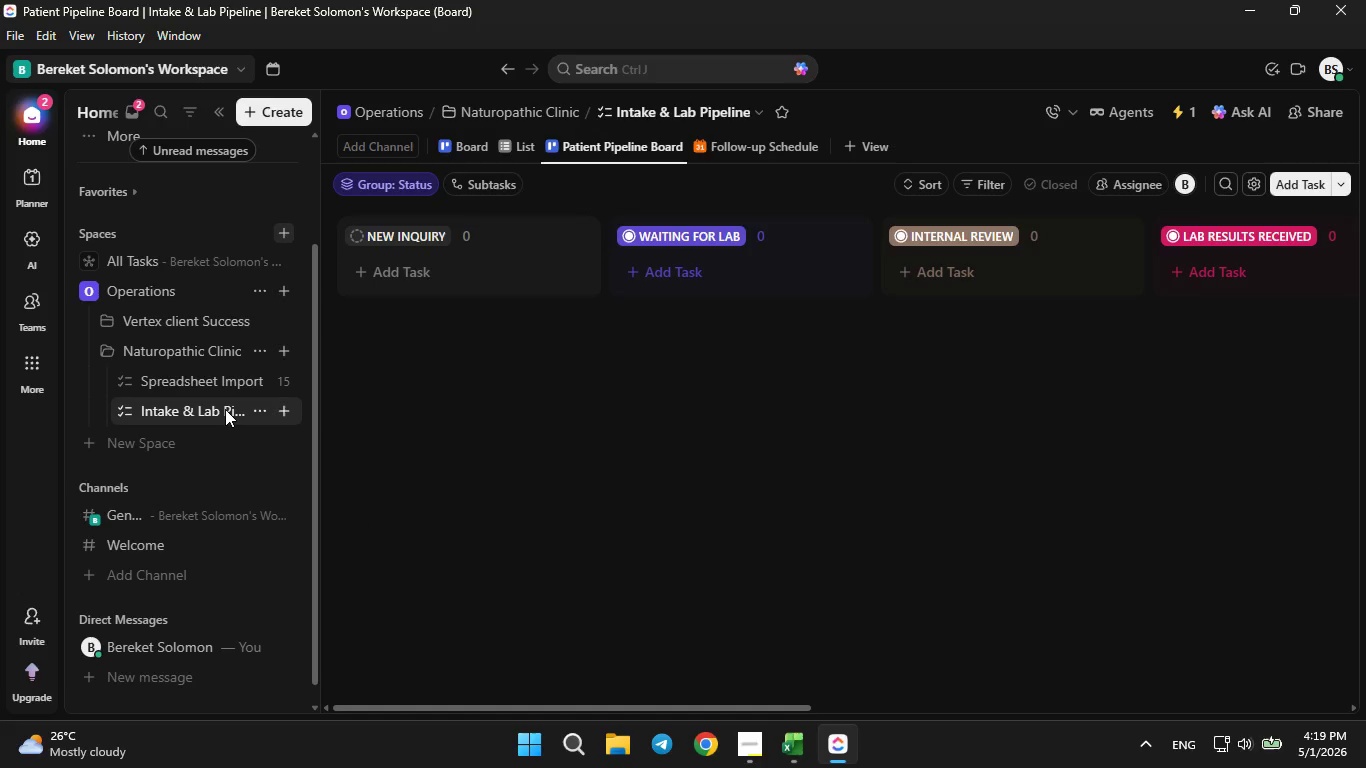 
mouse_move([272, 394])
 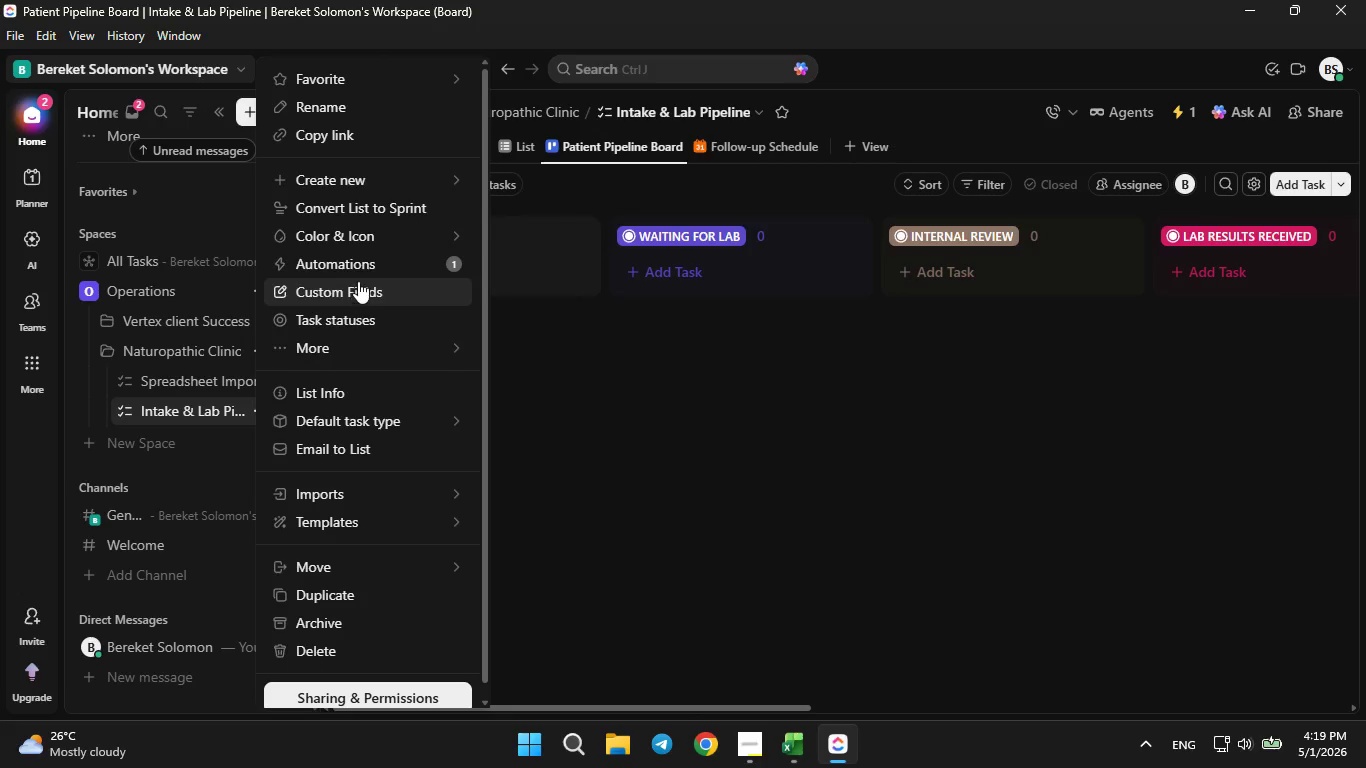 
left_click([361, 277])
 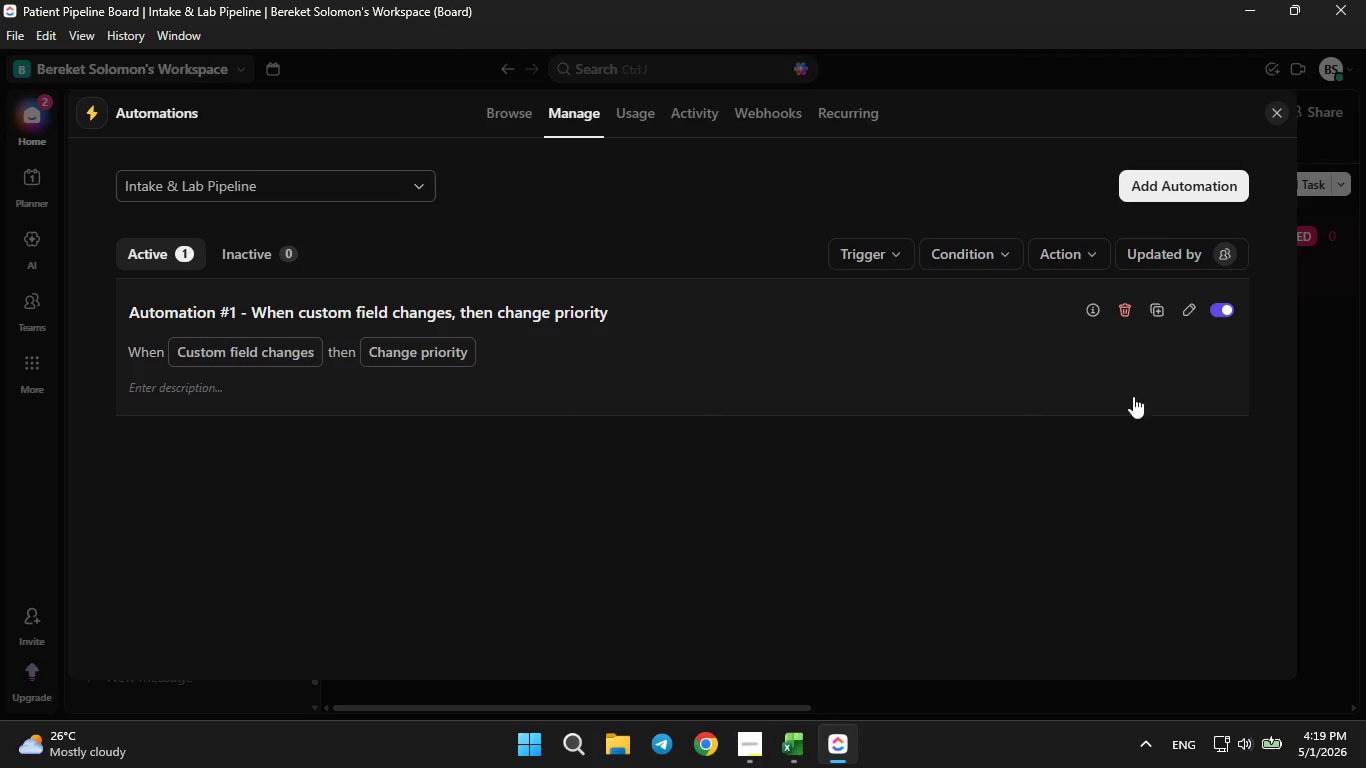 
left_click([1274, 113])
 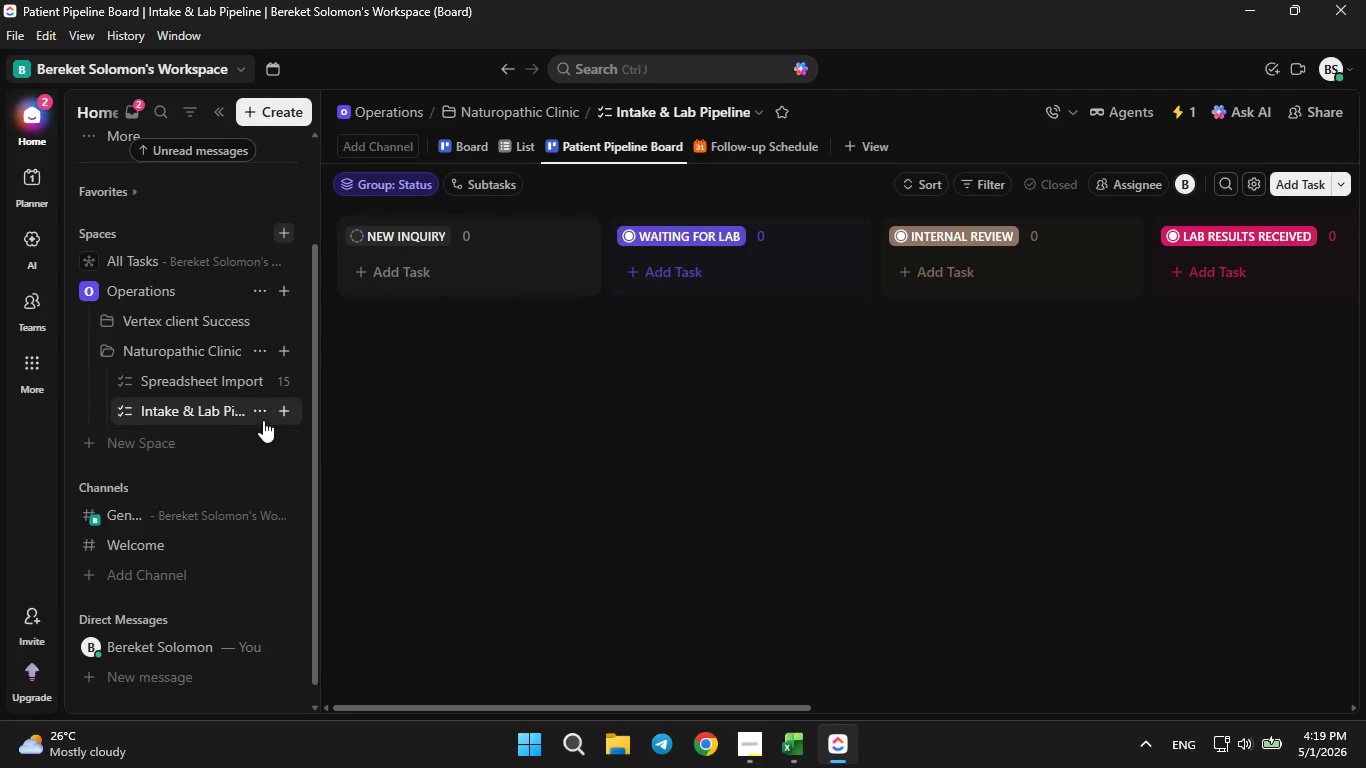 
left_click([266, 412])
 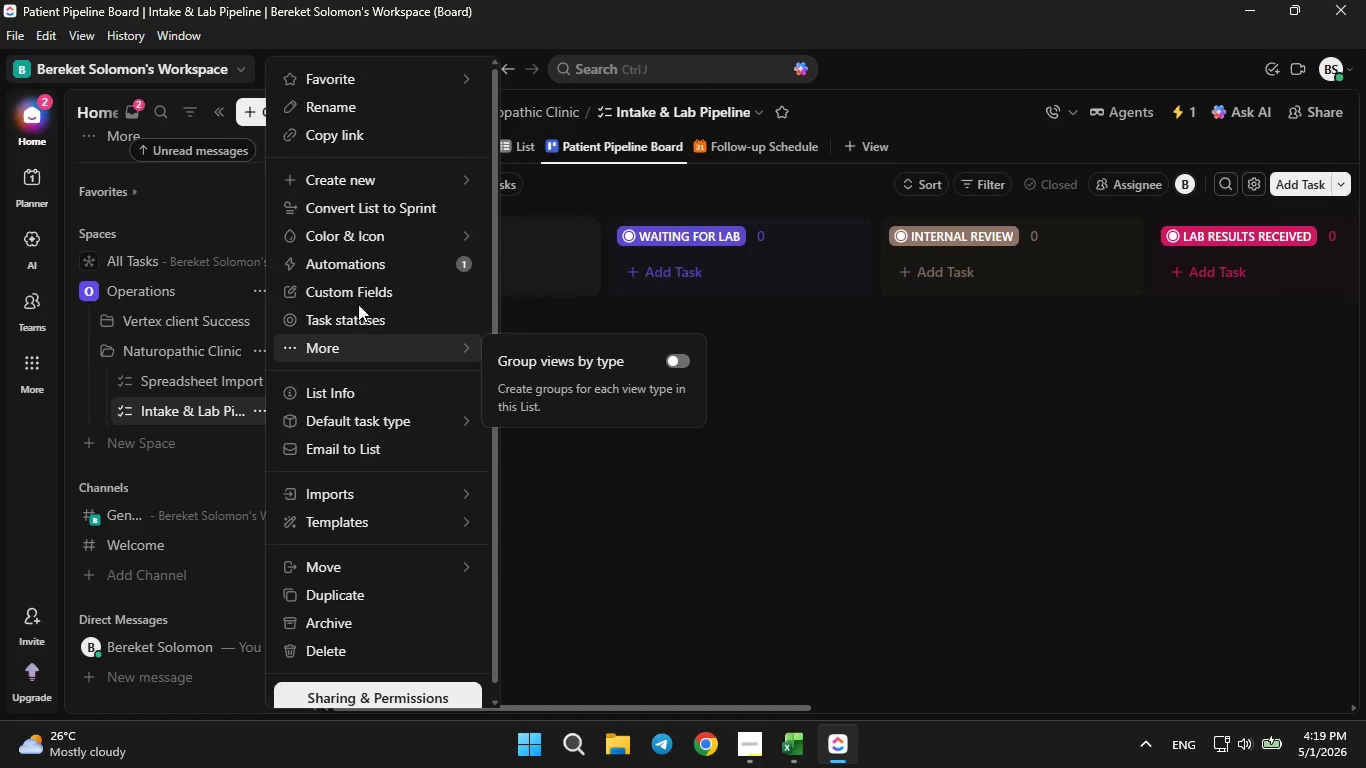 
left_click([364, 288])
 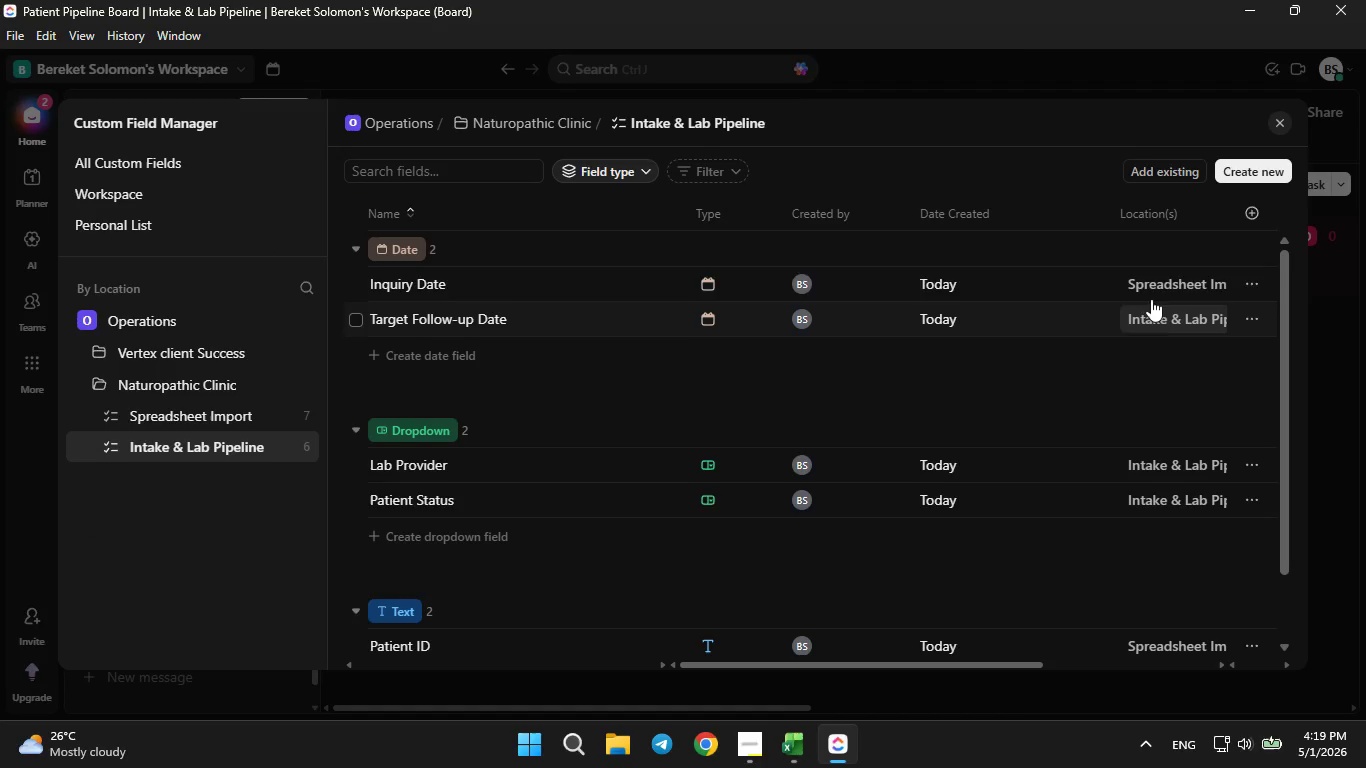 
left_click([1278, 111])
 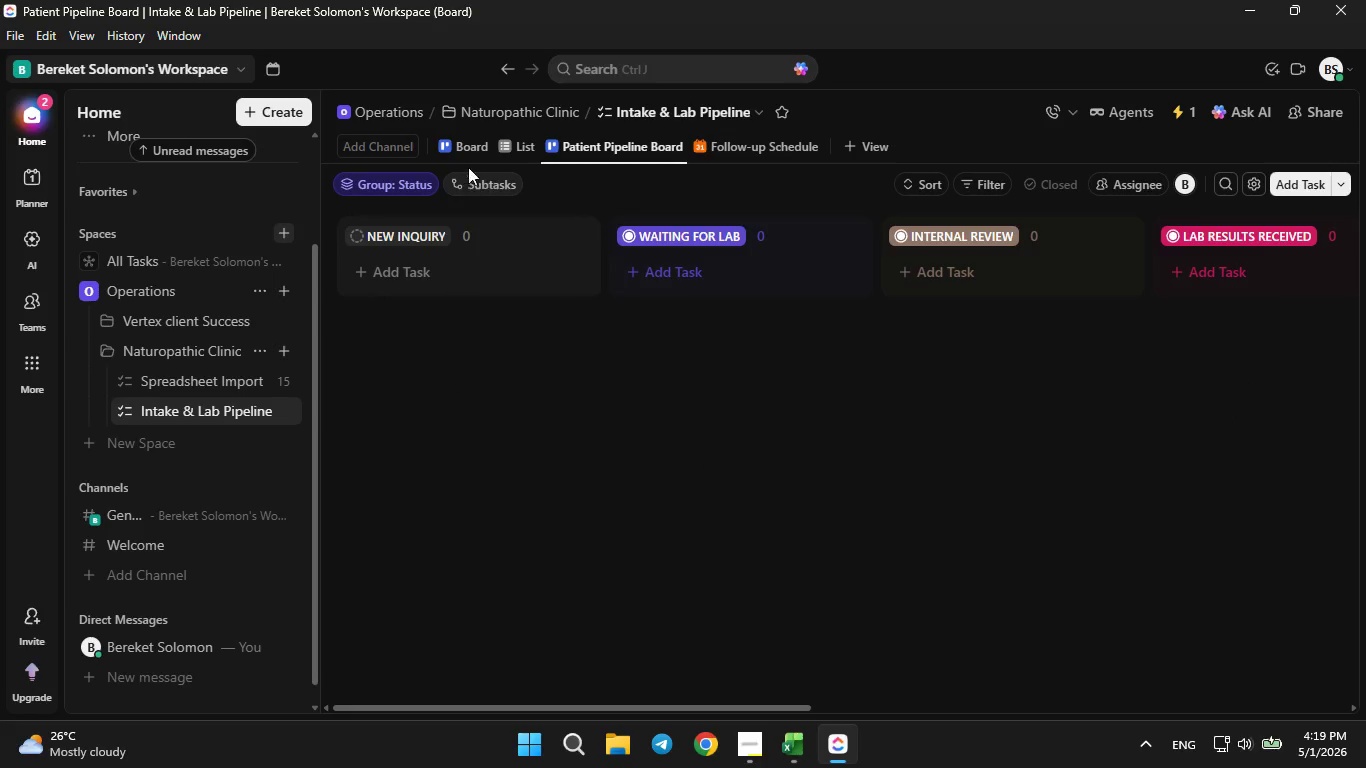 
mouse_move([544, 143])
 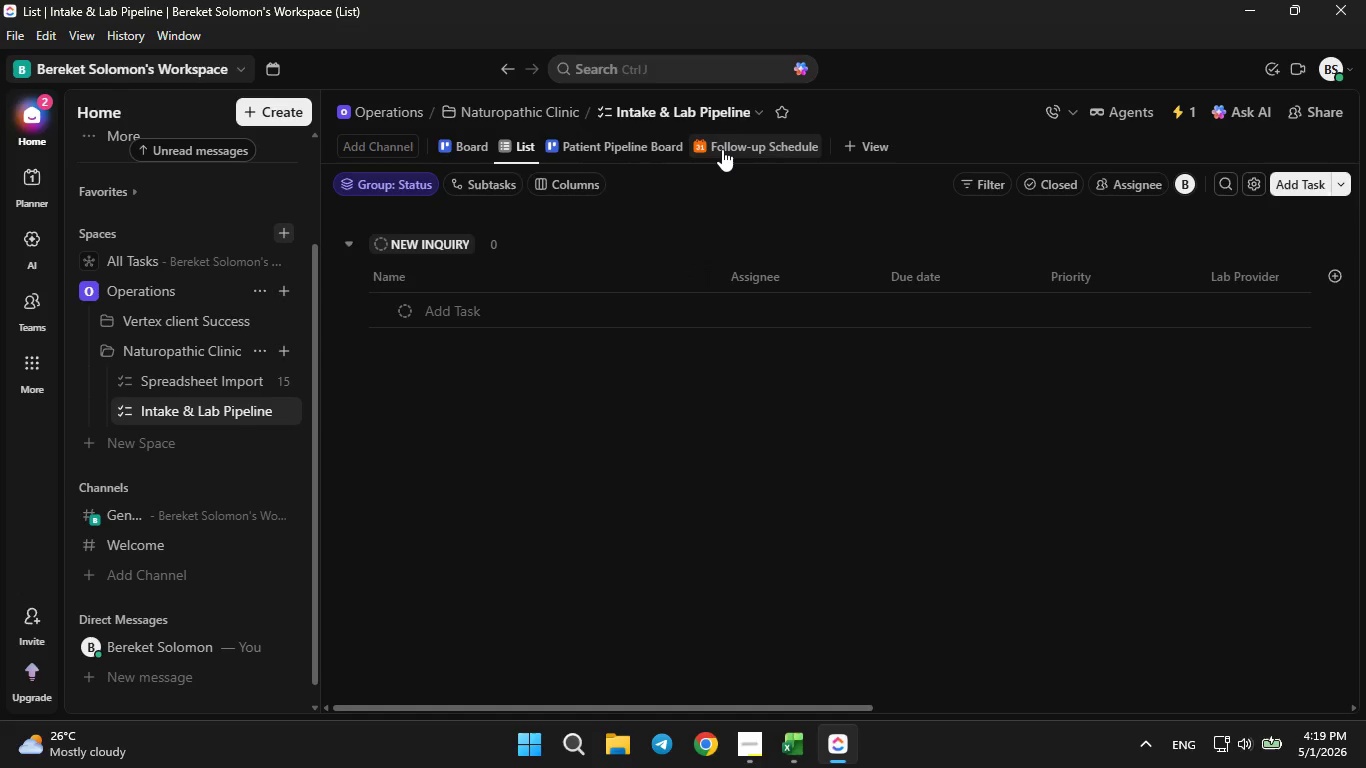 
left_click([722, 149])
 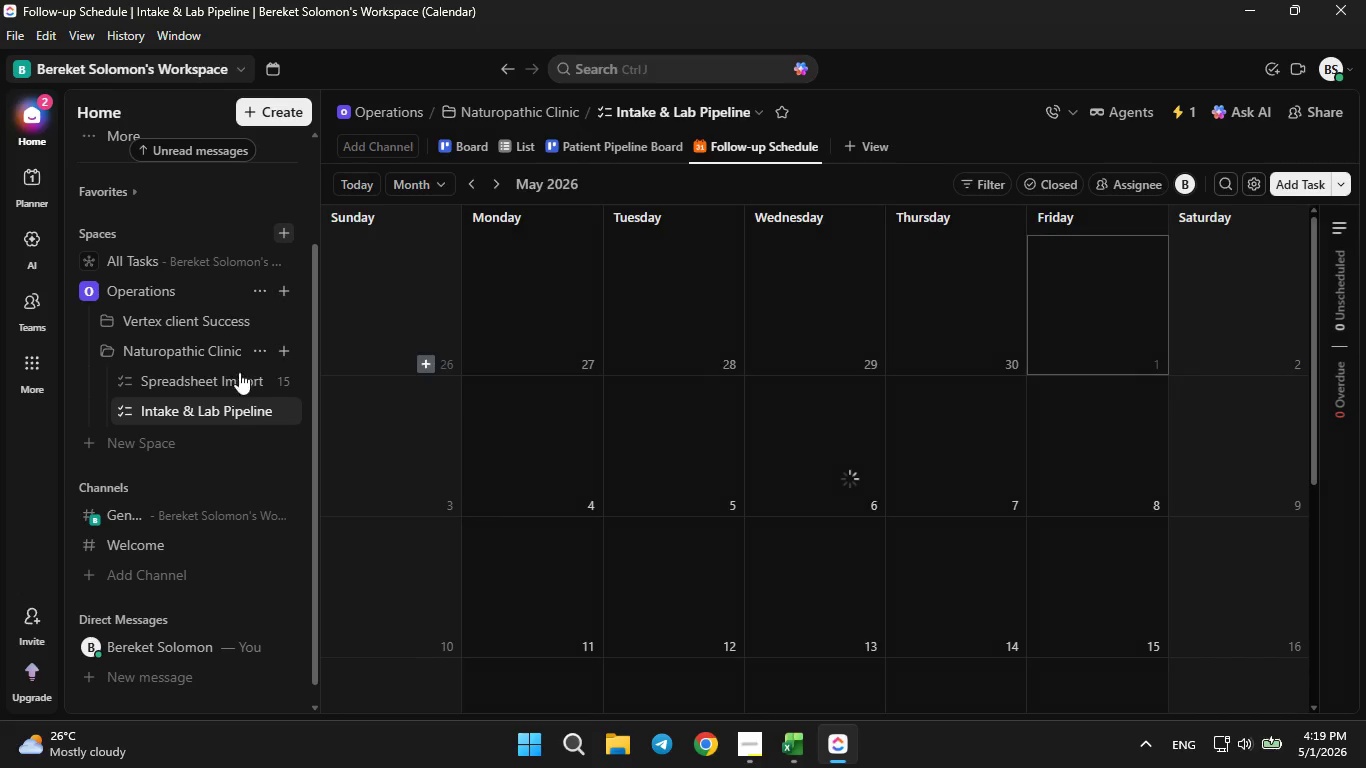 
left_click([213, 378])
 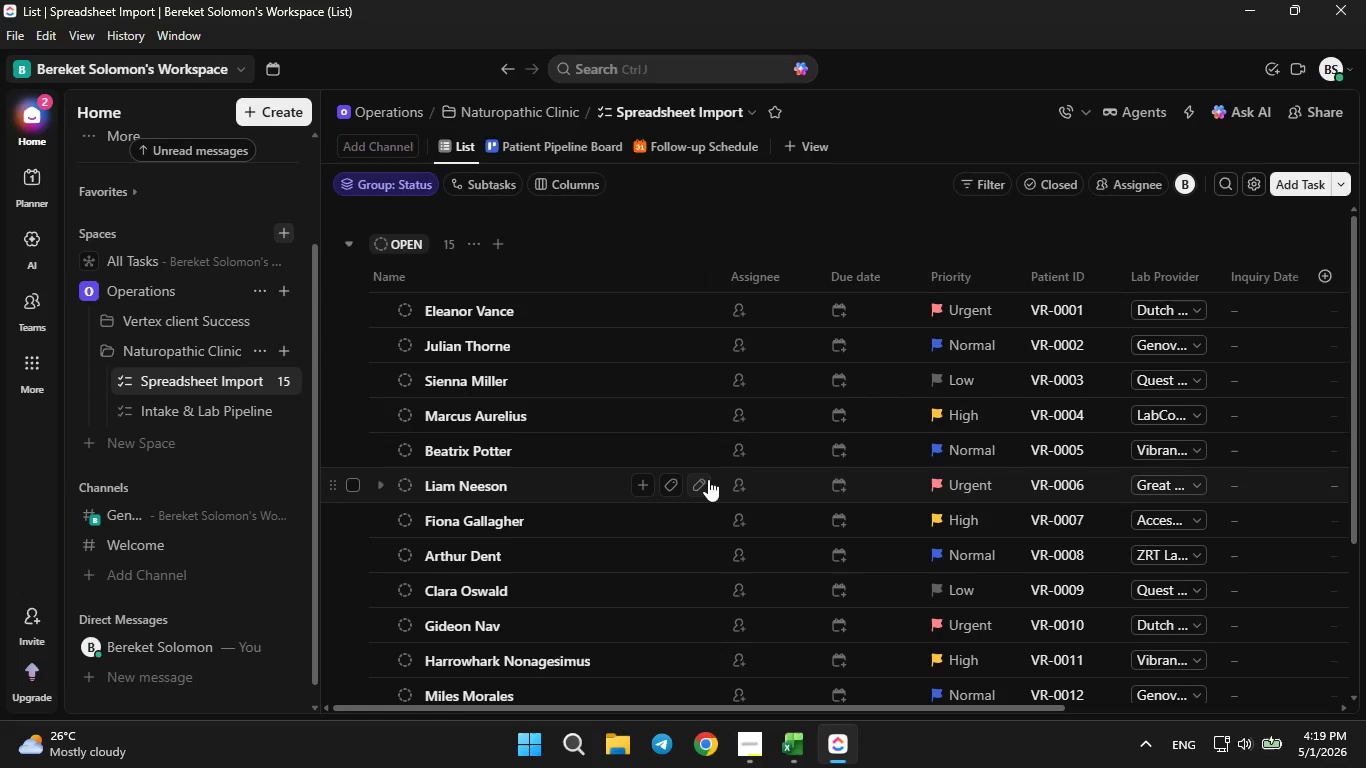 
wait(5.97)
 